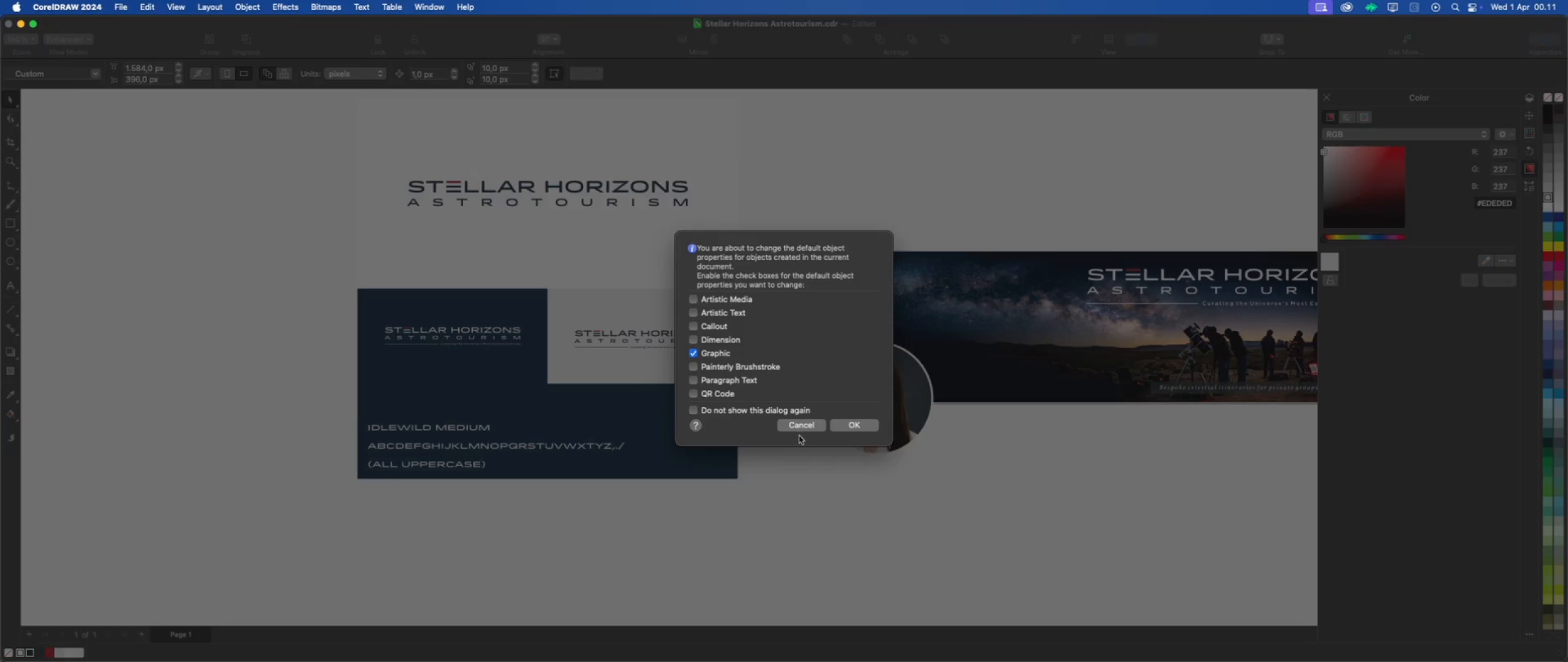 
left_click([839, 425])
 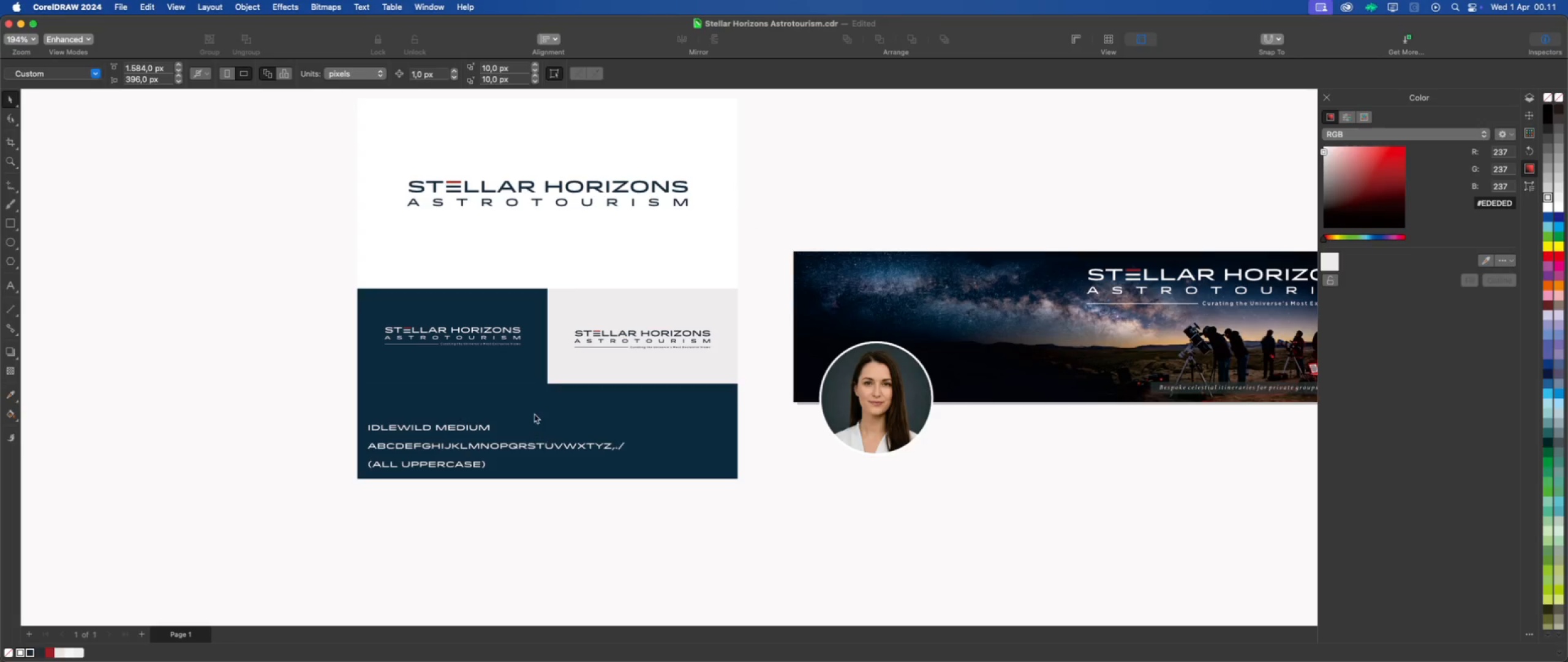 
left_click([540, 405])
 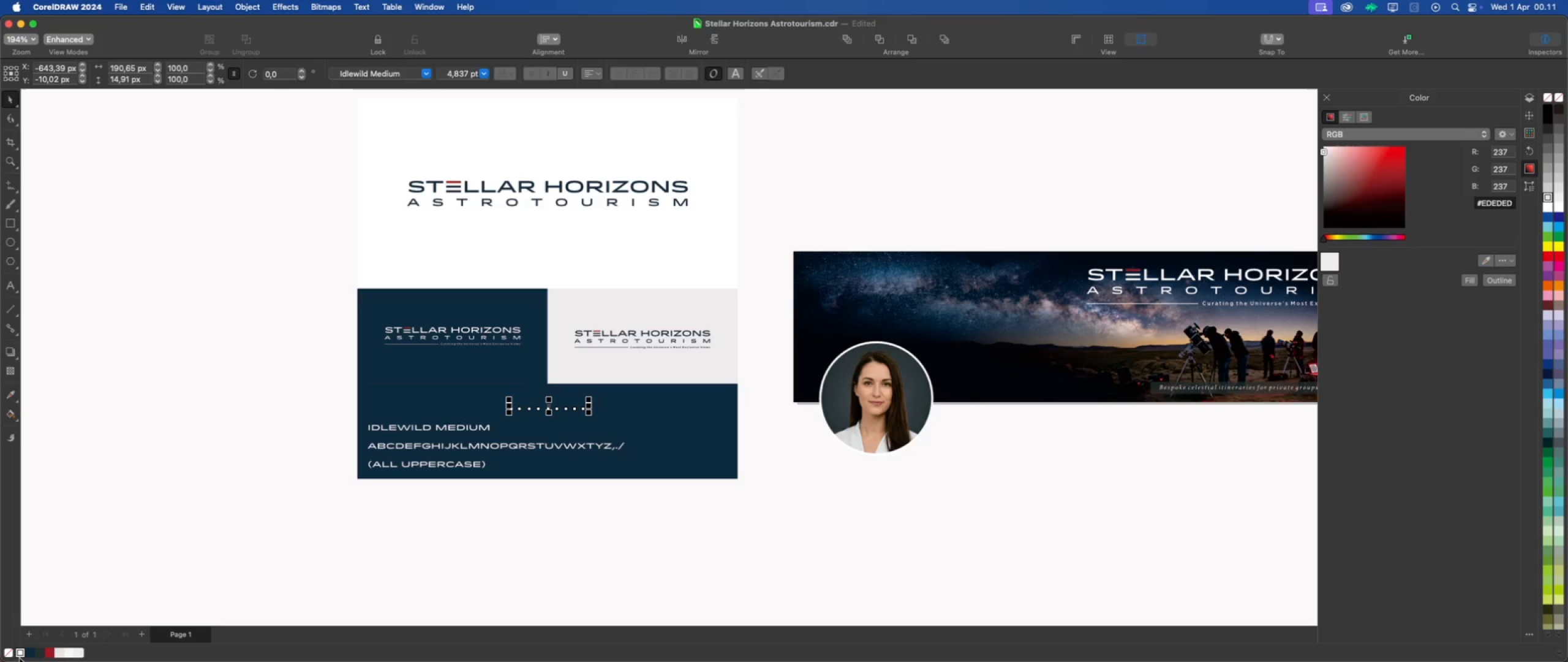 
left_click([18, 653])
 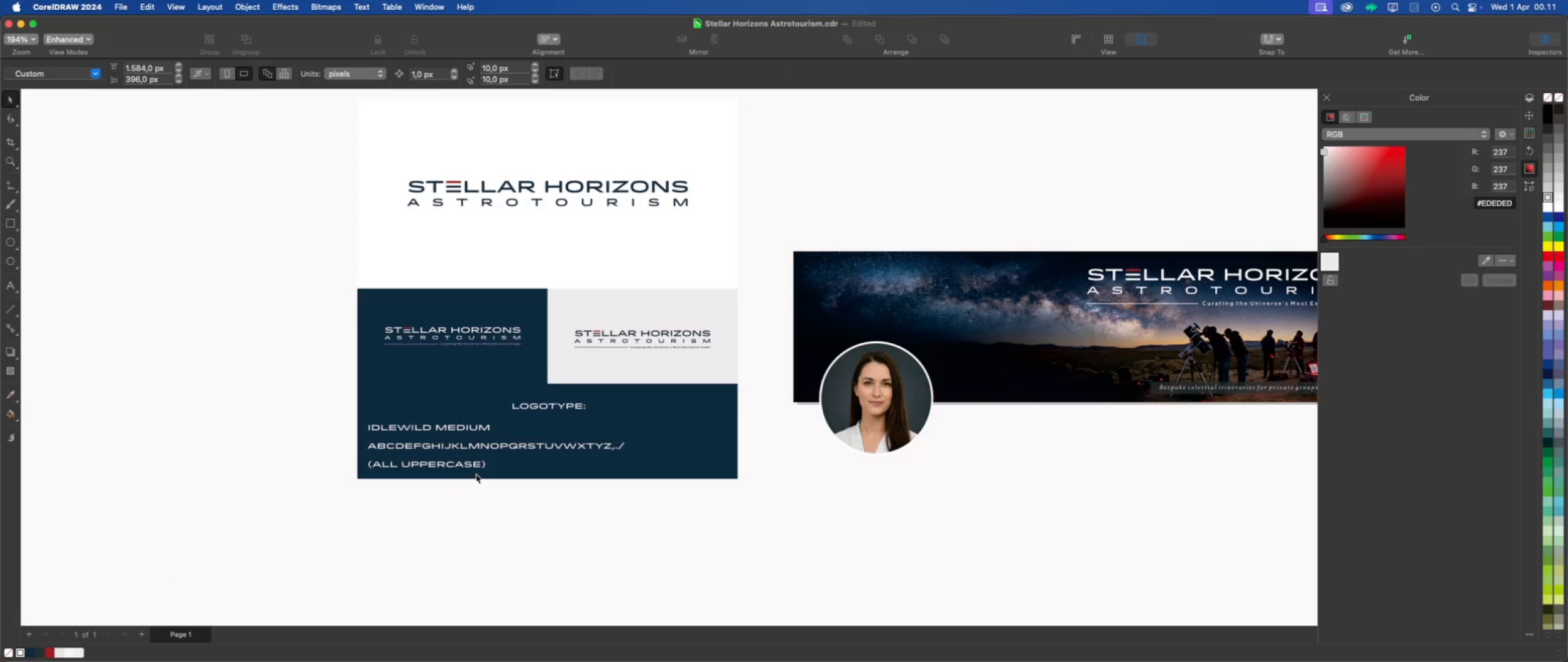 
left_click([546, 470])
 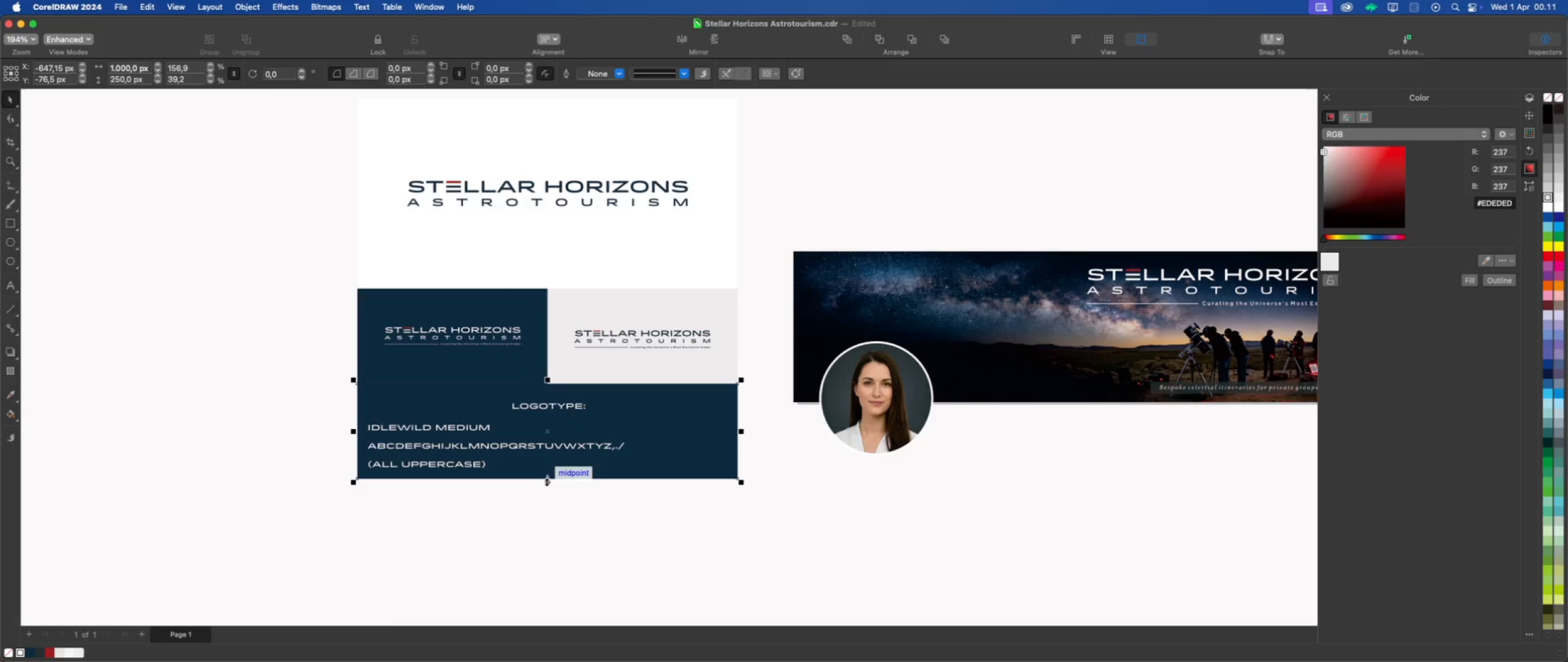 
left_click_drag(start_coordinate=[546, 482], to_coordinate=[548, 521])
 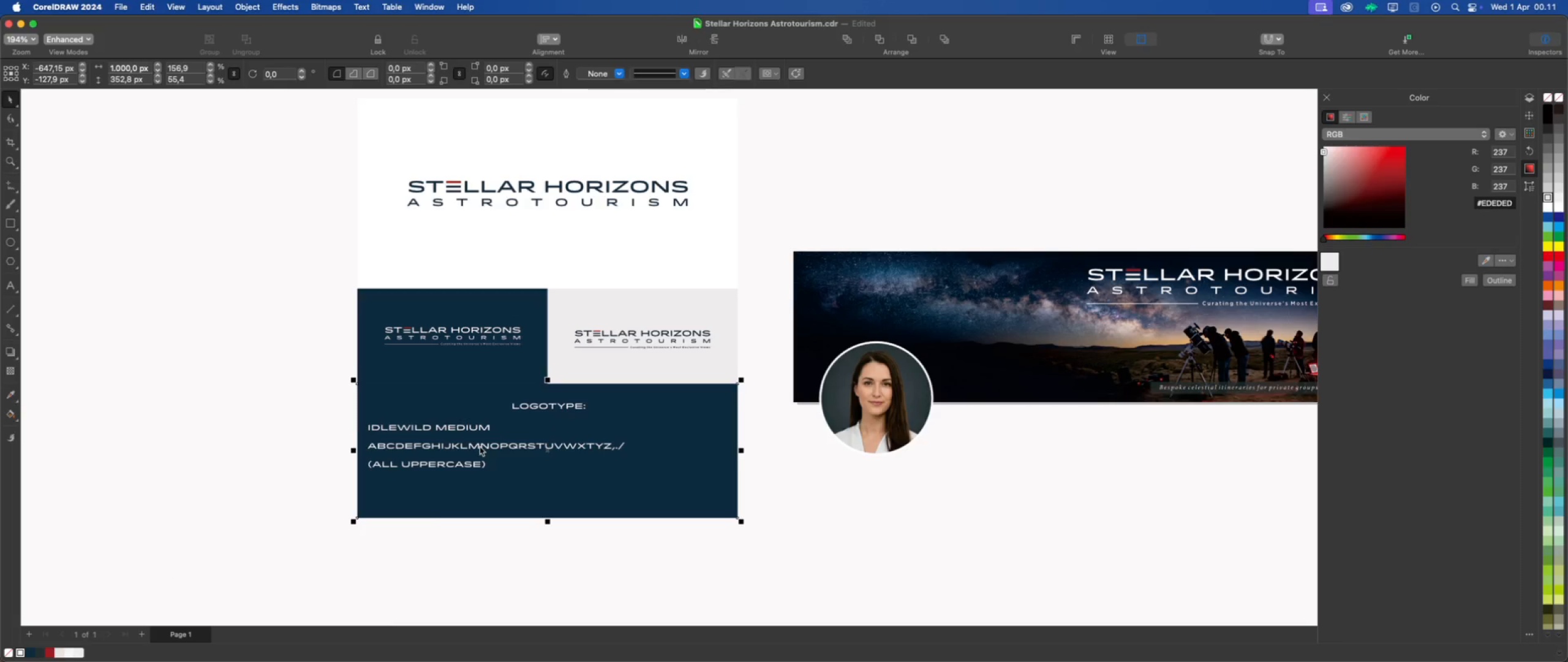 
left_click([480, 446])
 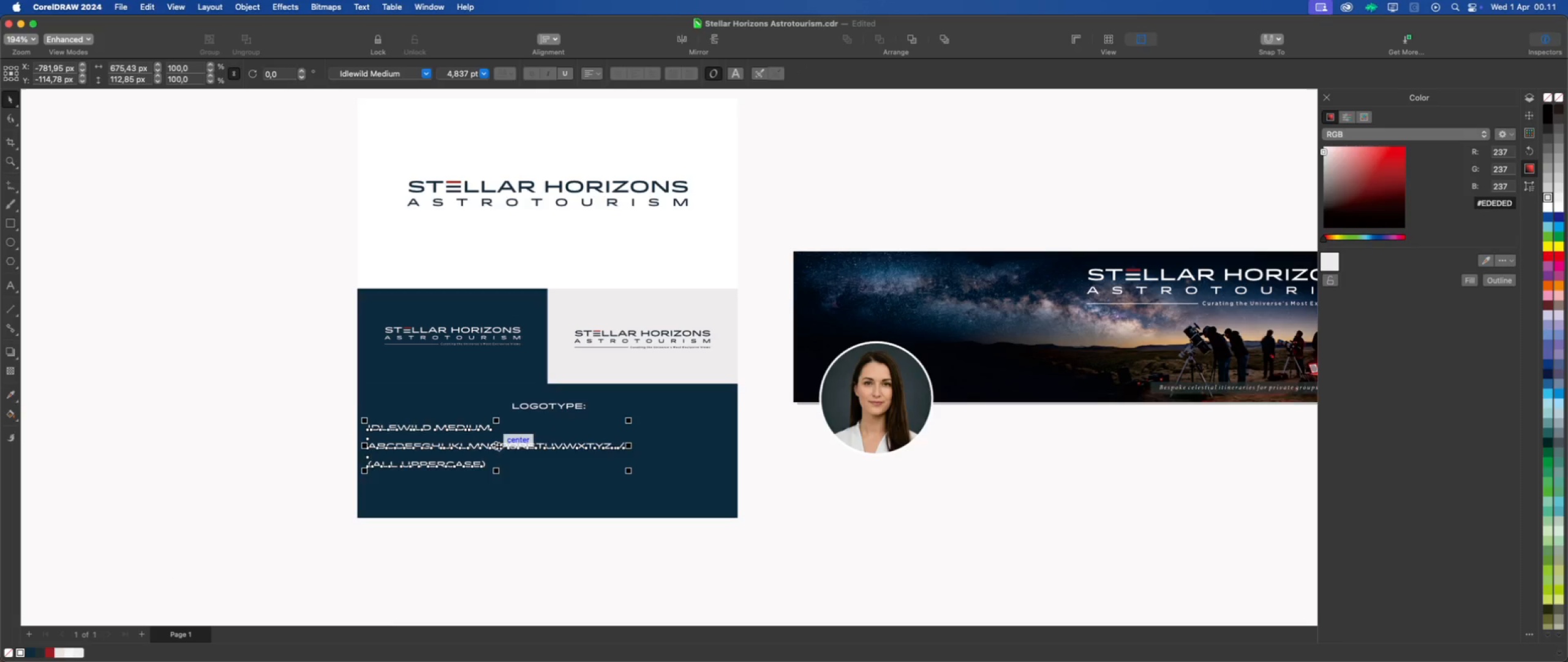 
left_click_drag(start_coordinate=[500, 444], to_coordinate=[514, 454])
 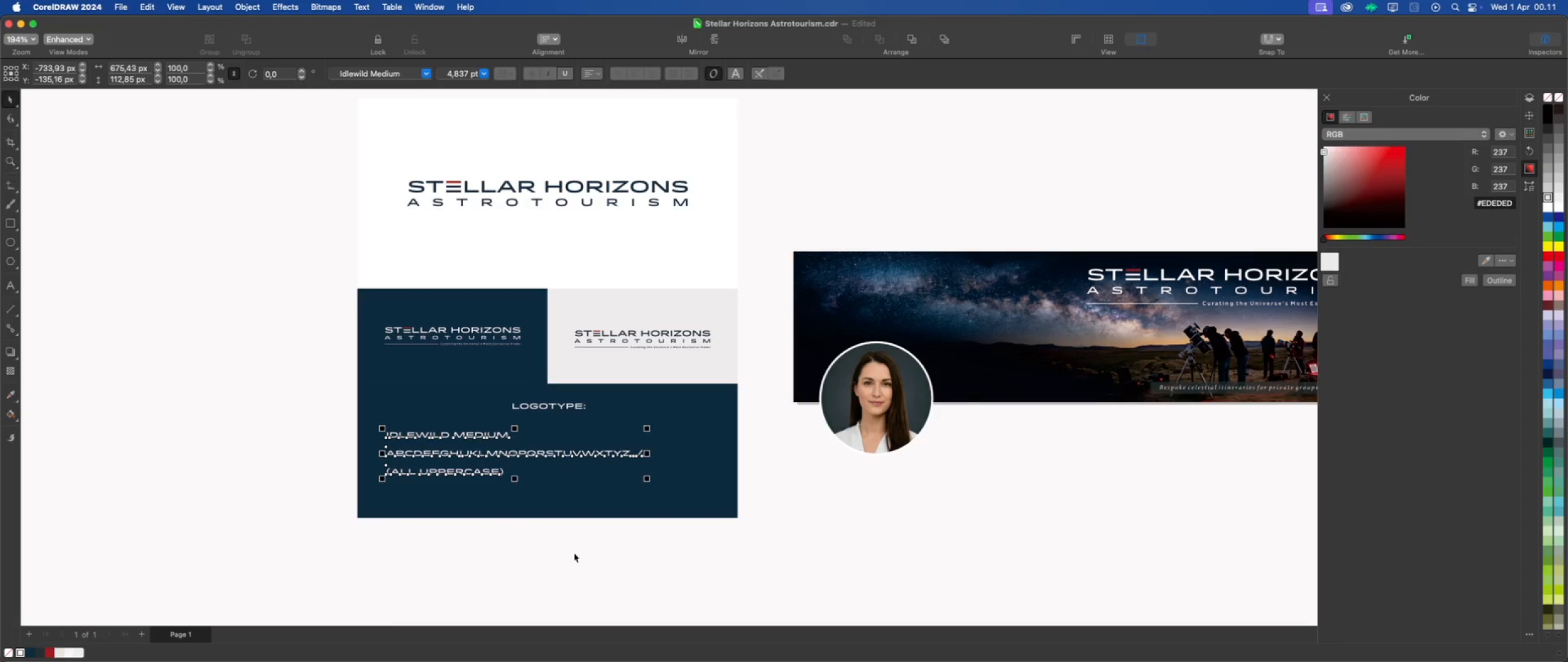 
left_click([574, 553])
 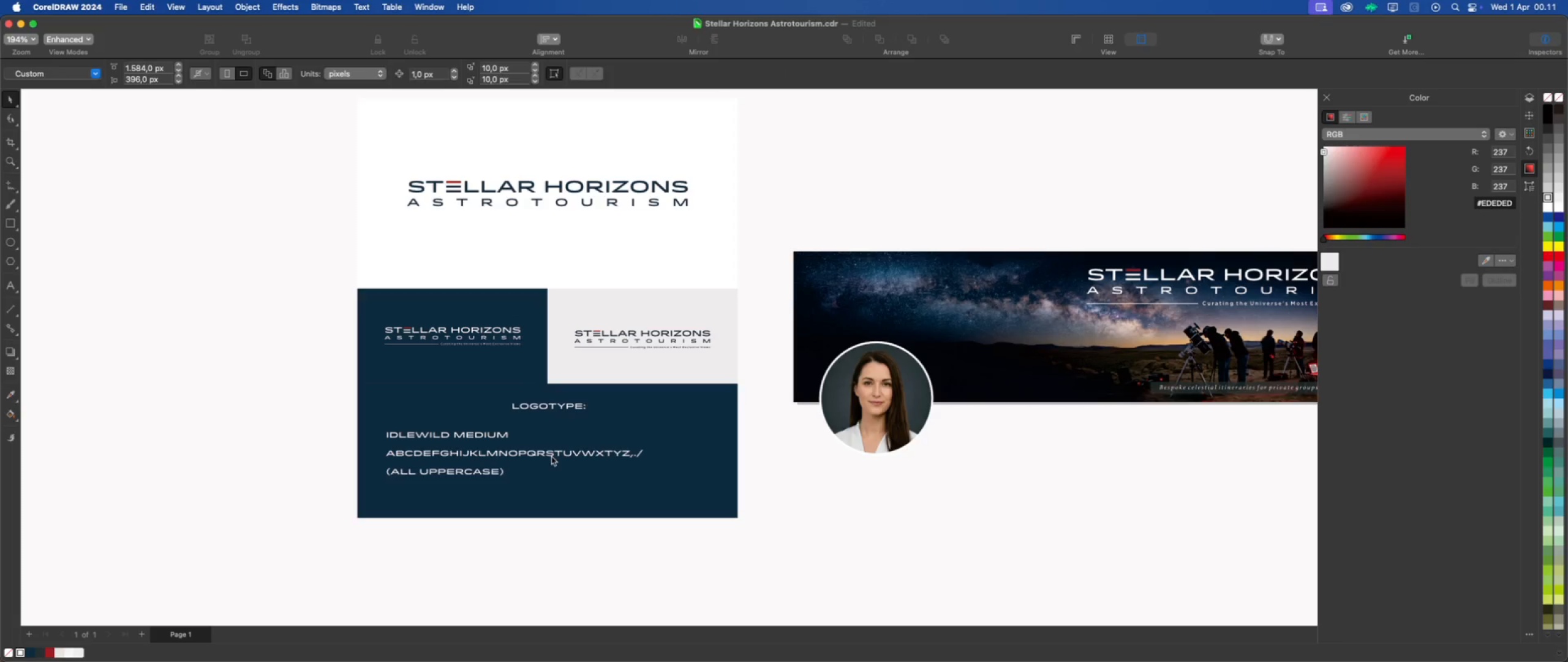 
left_click([552, 454])
 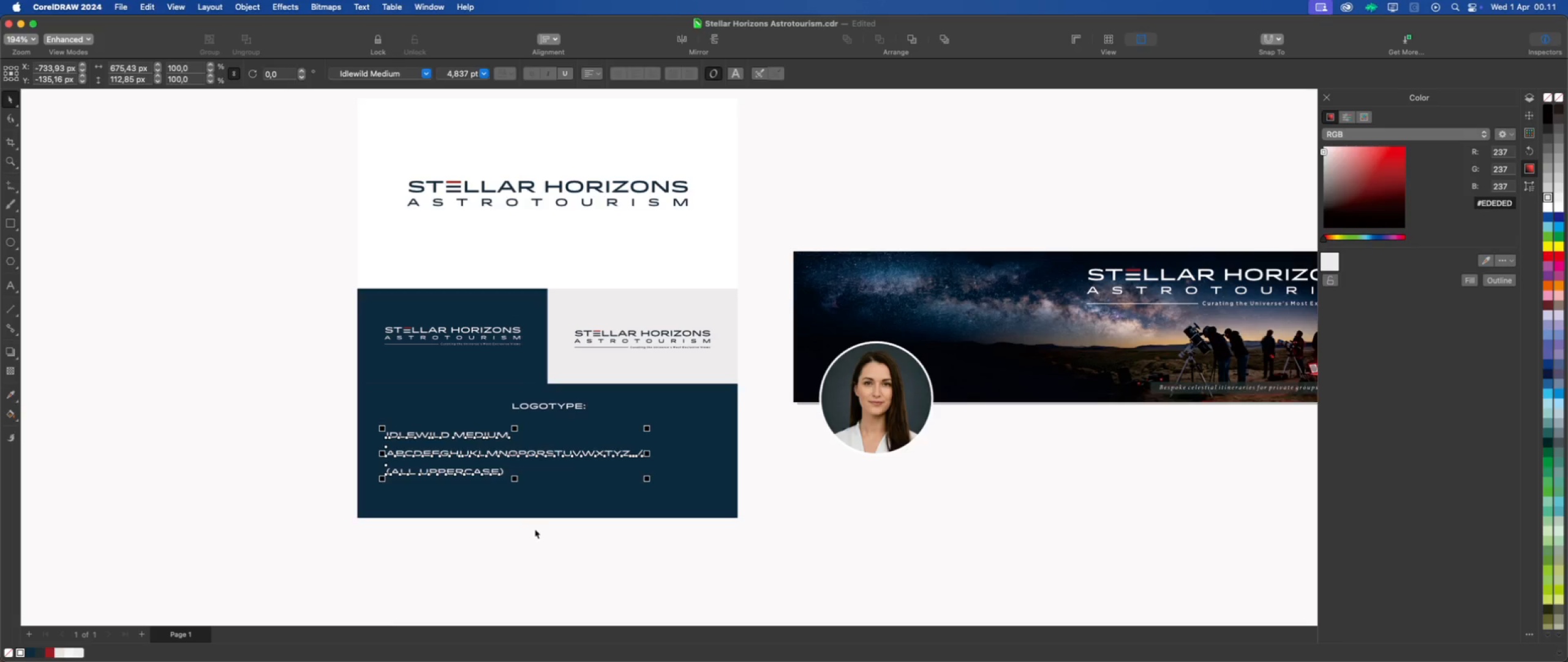 
hold_key(key=ArrowDown, duration=1.14)
 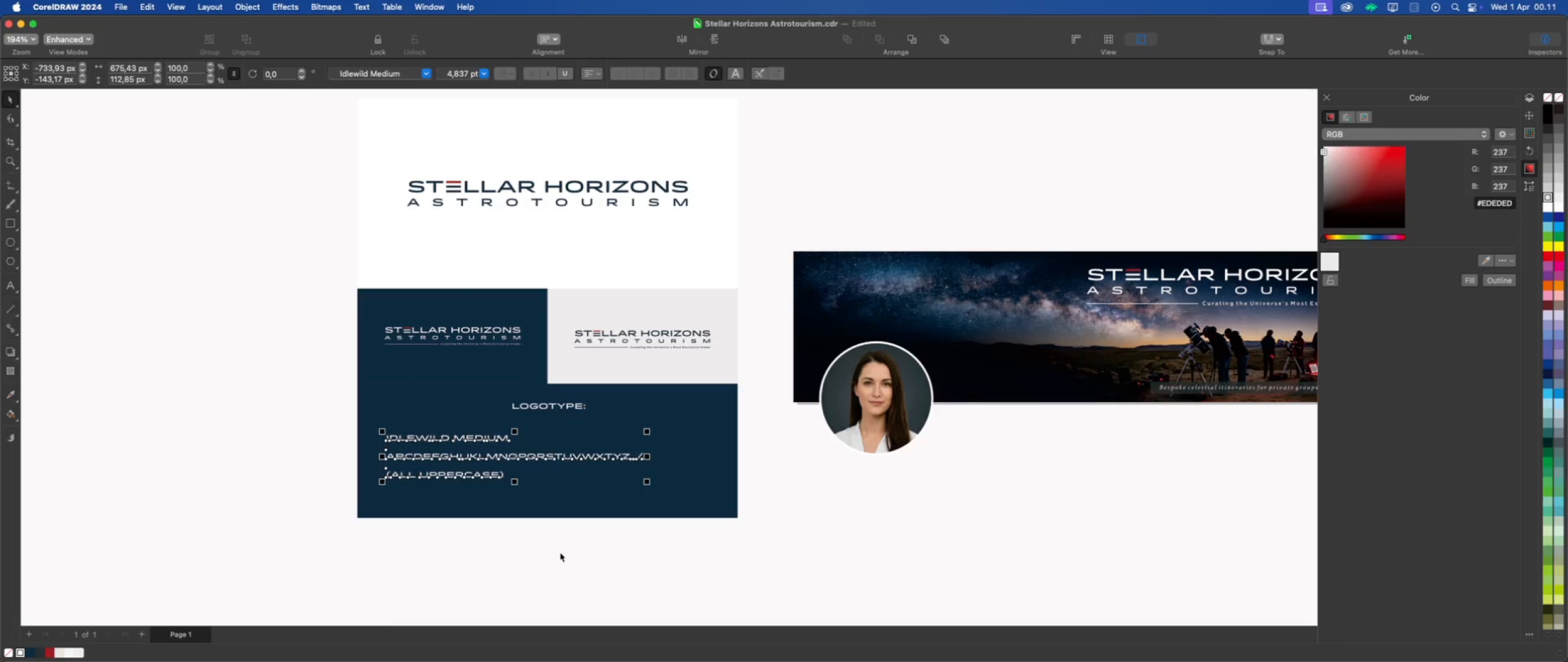 
left_click([560, 552])
 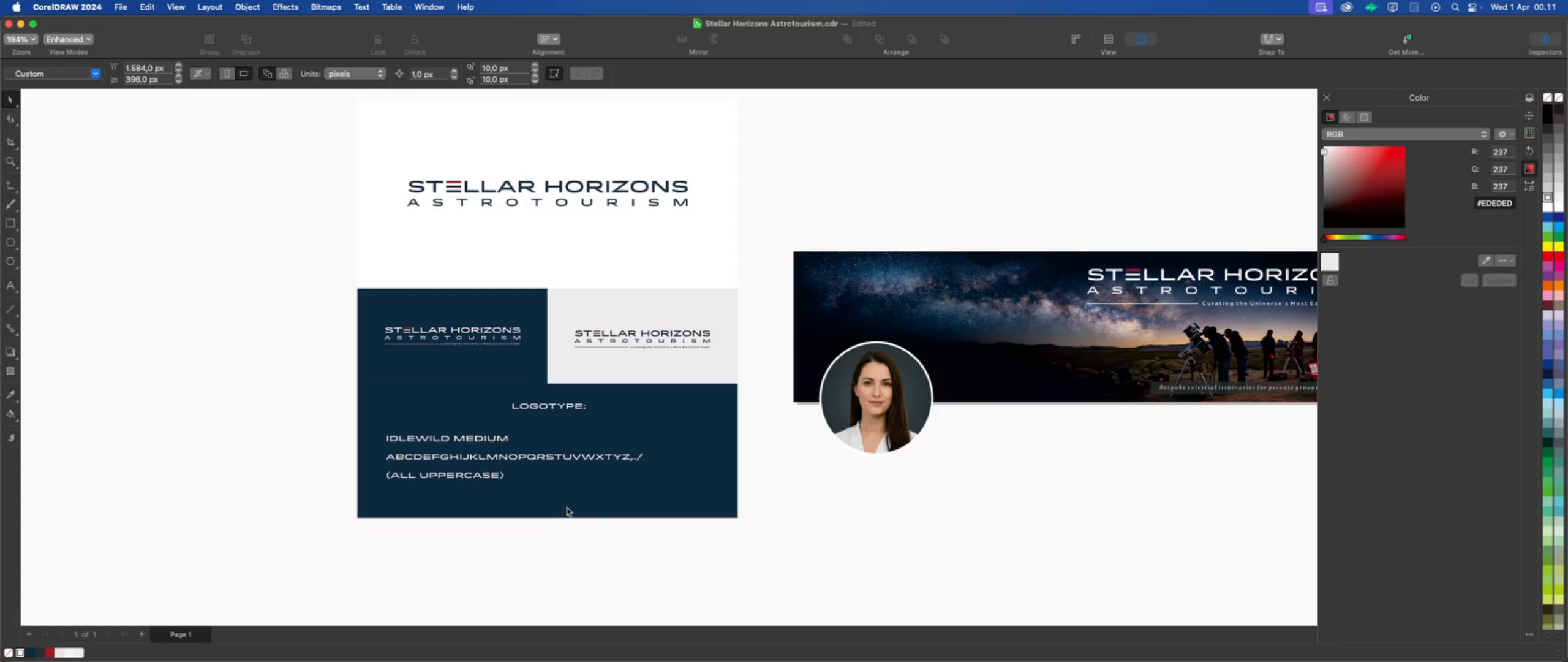 
left_click([780, 503])
 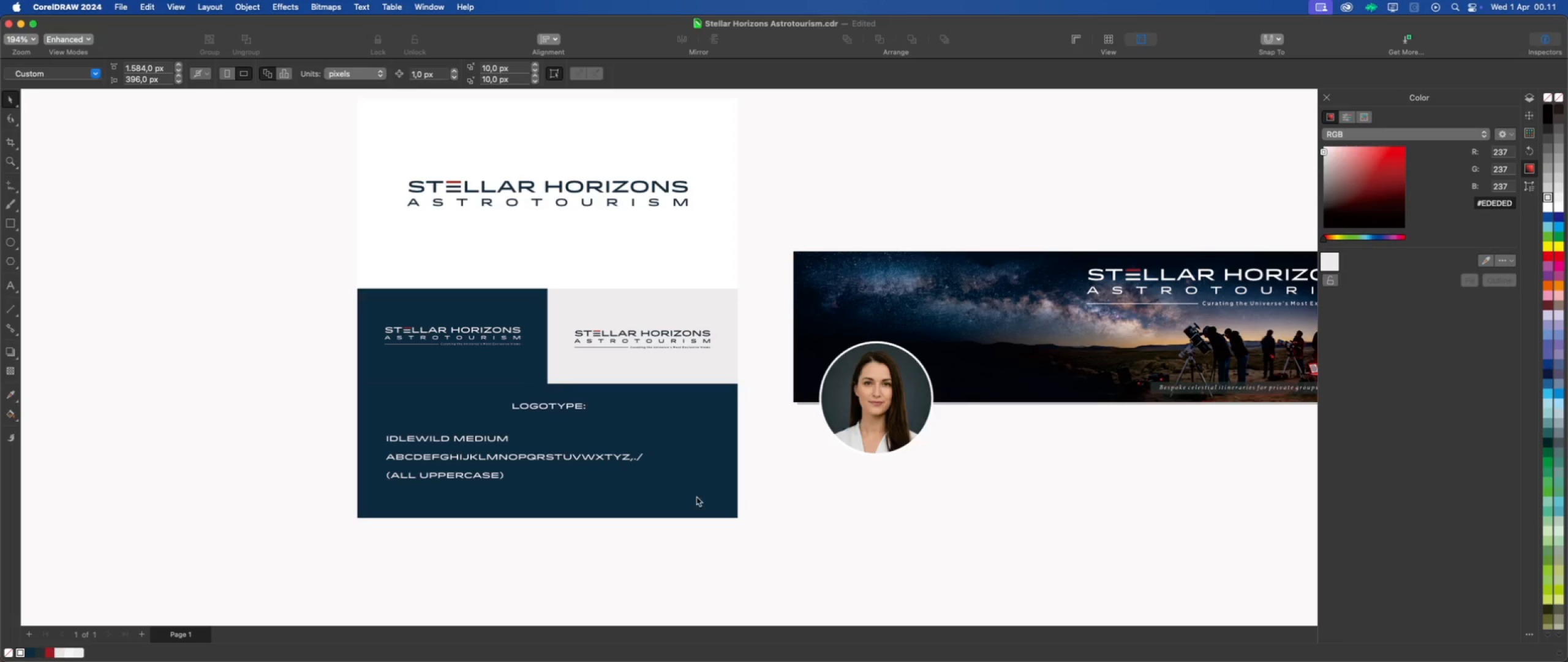 
scroll: coordinate [678, 496], scroll_direction: down, amount: 1.0
 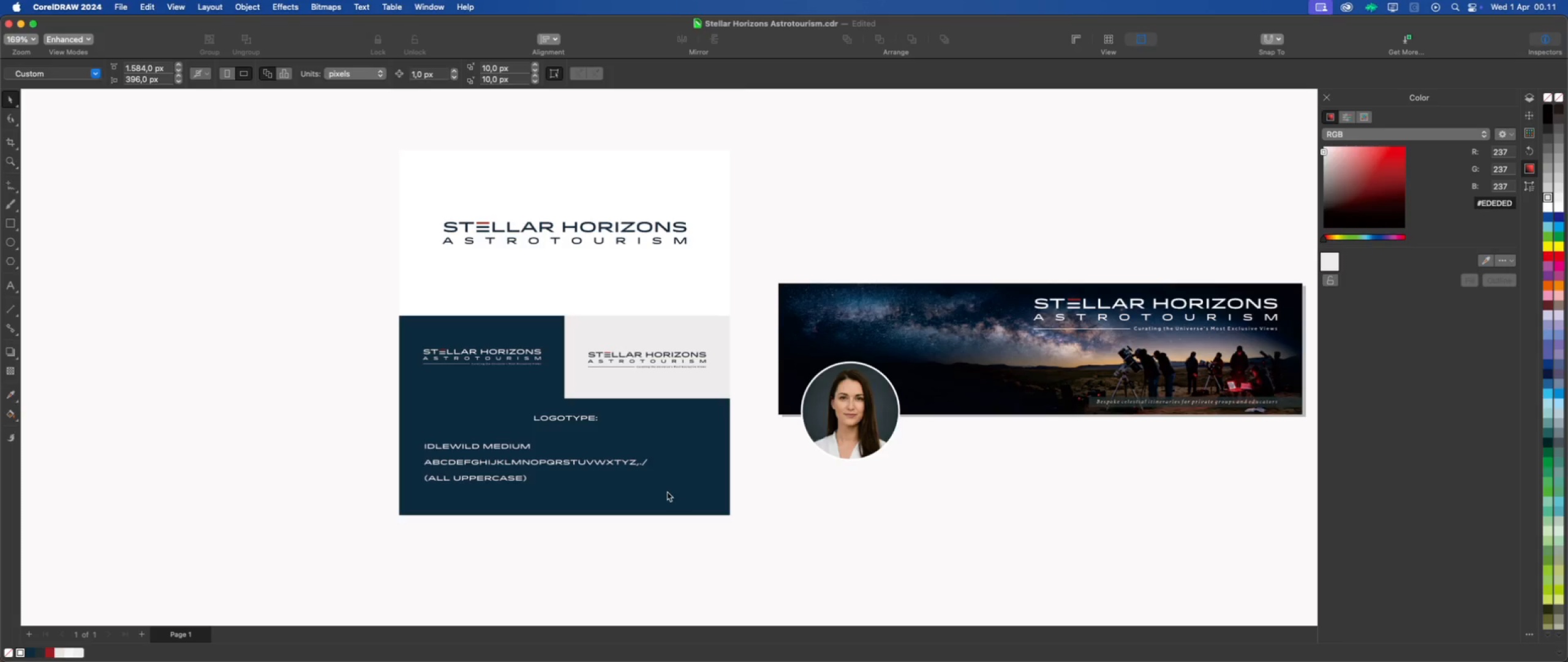 
left_click([667, 492])
 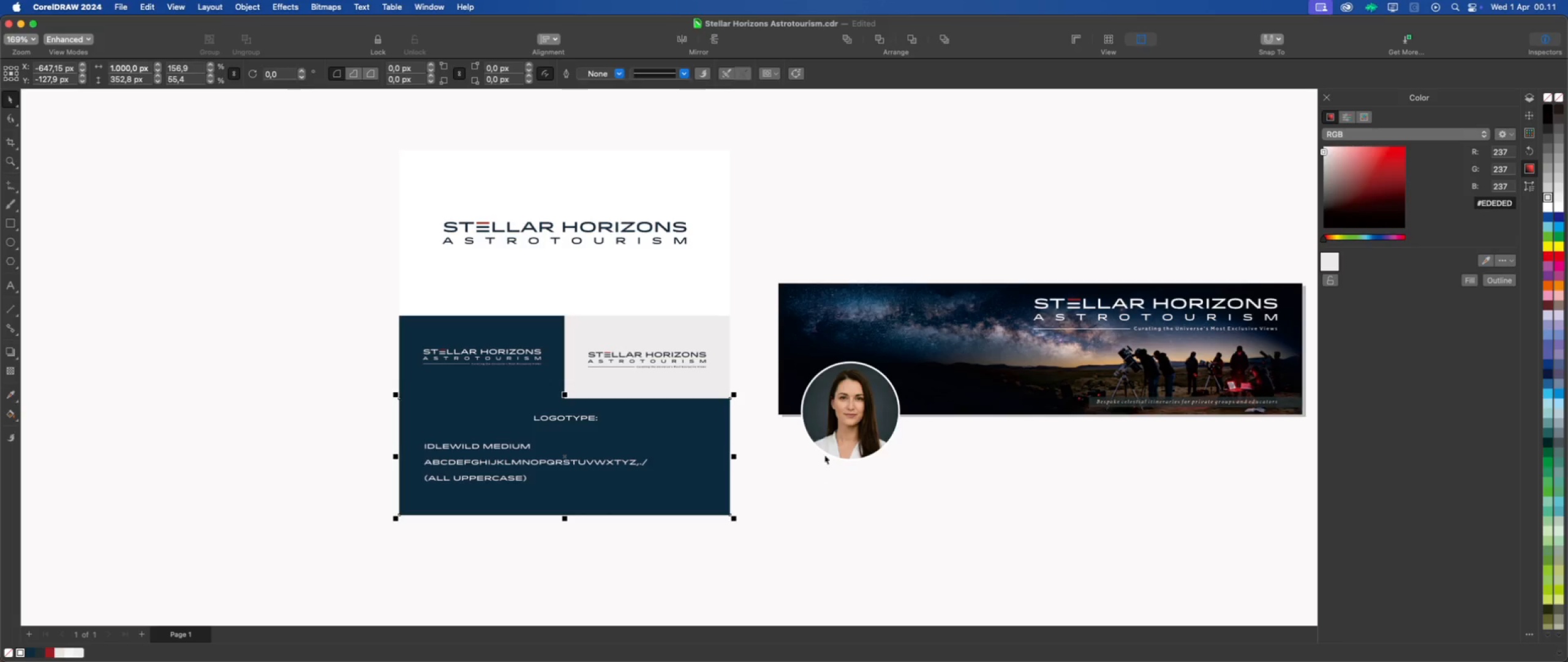 
scroll: coordinate [726, 337], scroll_direction: down, amount: 1.0
 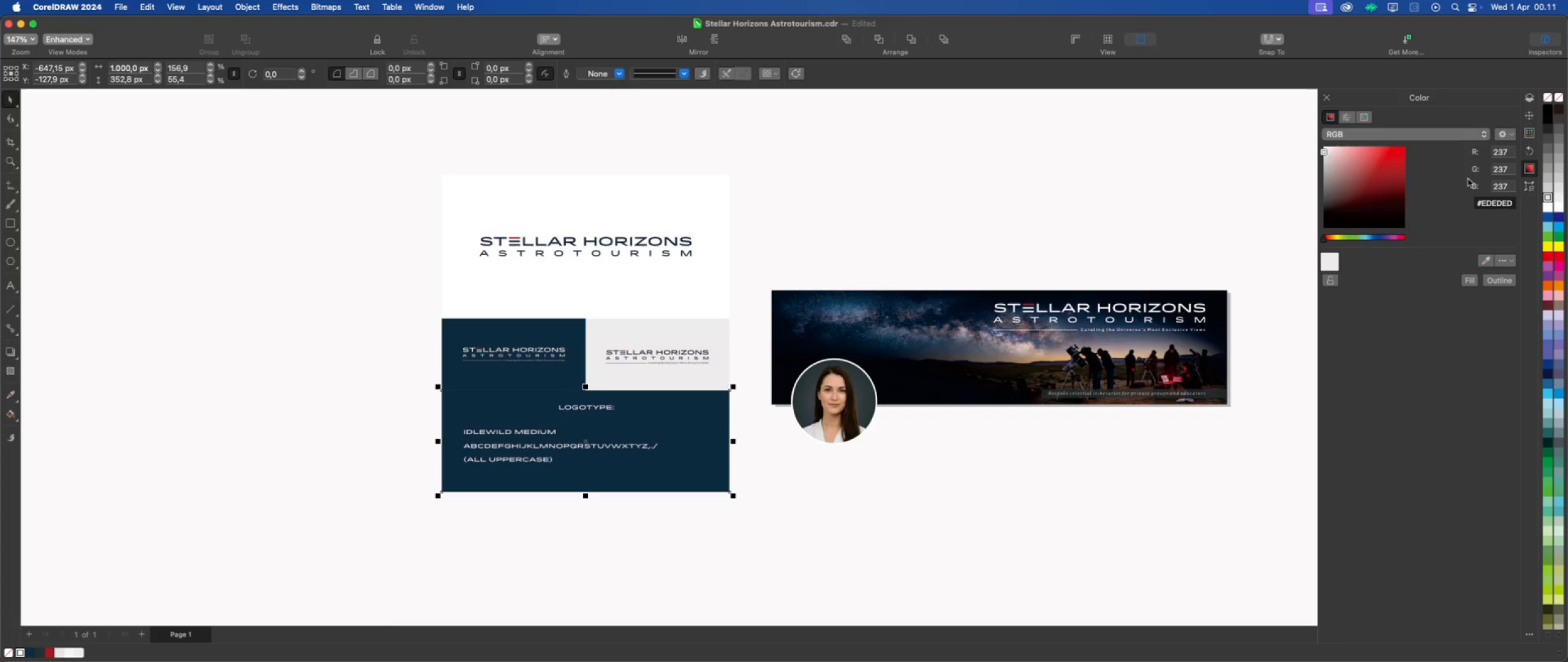 
left_click([1529, 115])
 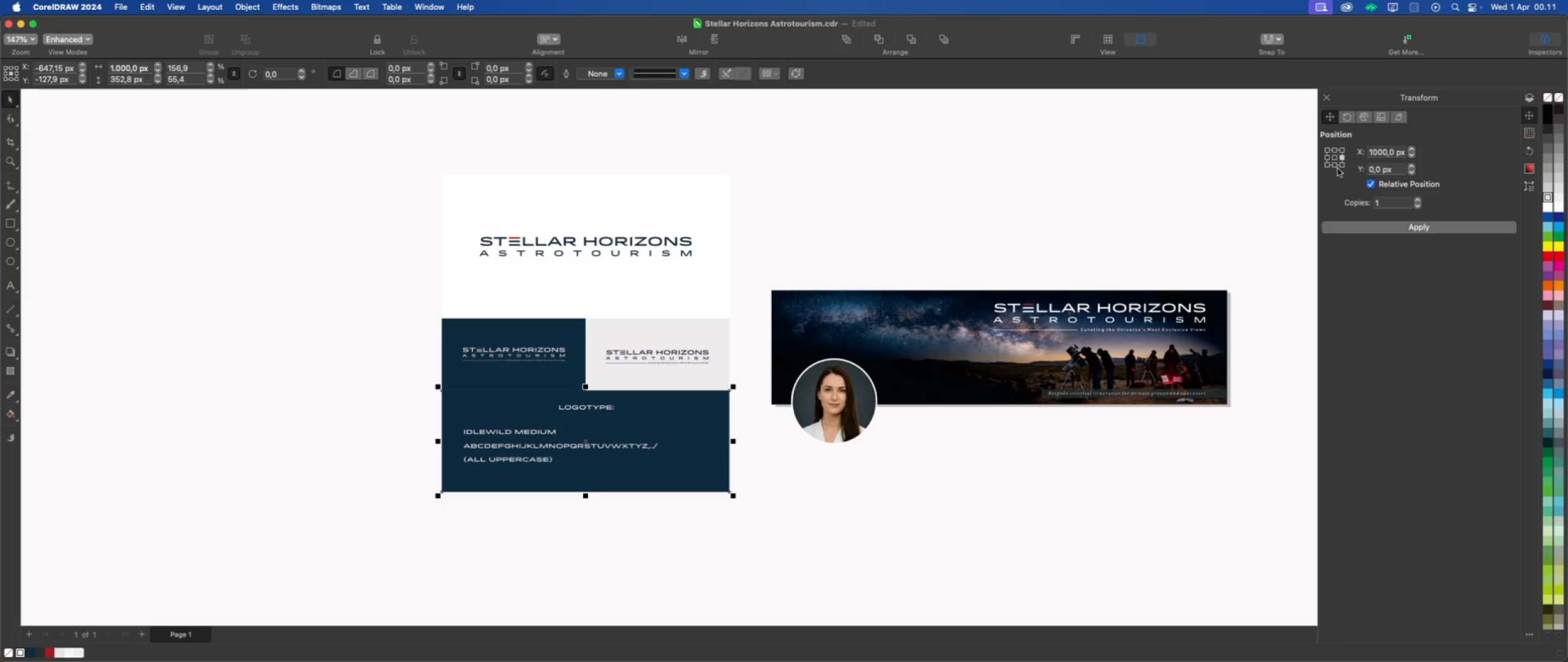 
left_click([1335, 166])
 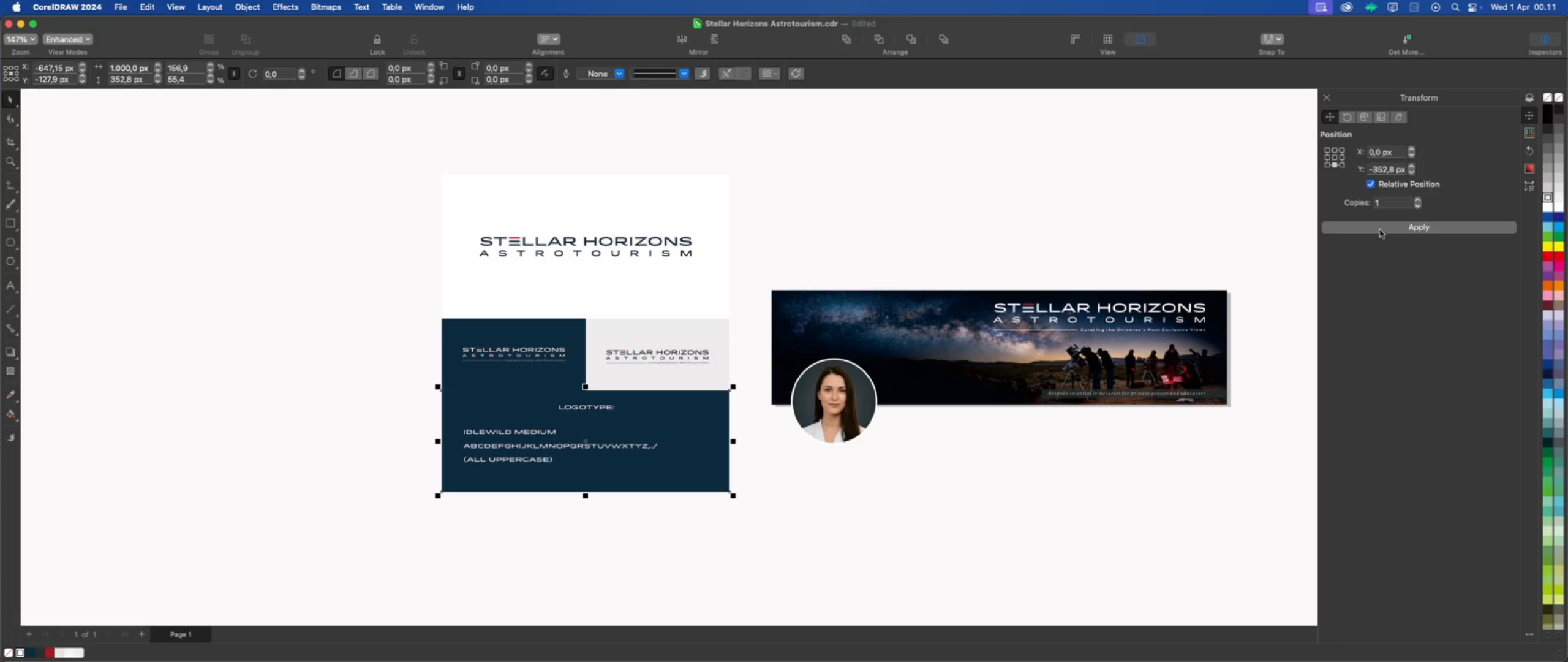 
left_click([1385, 230])
 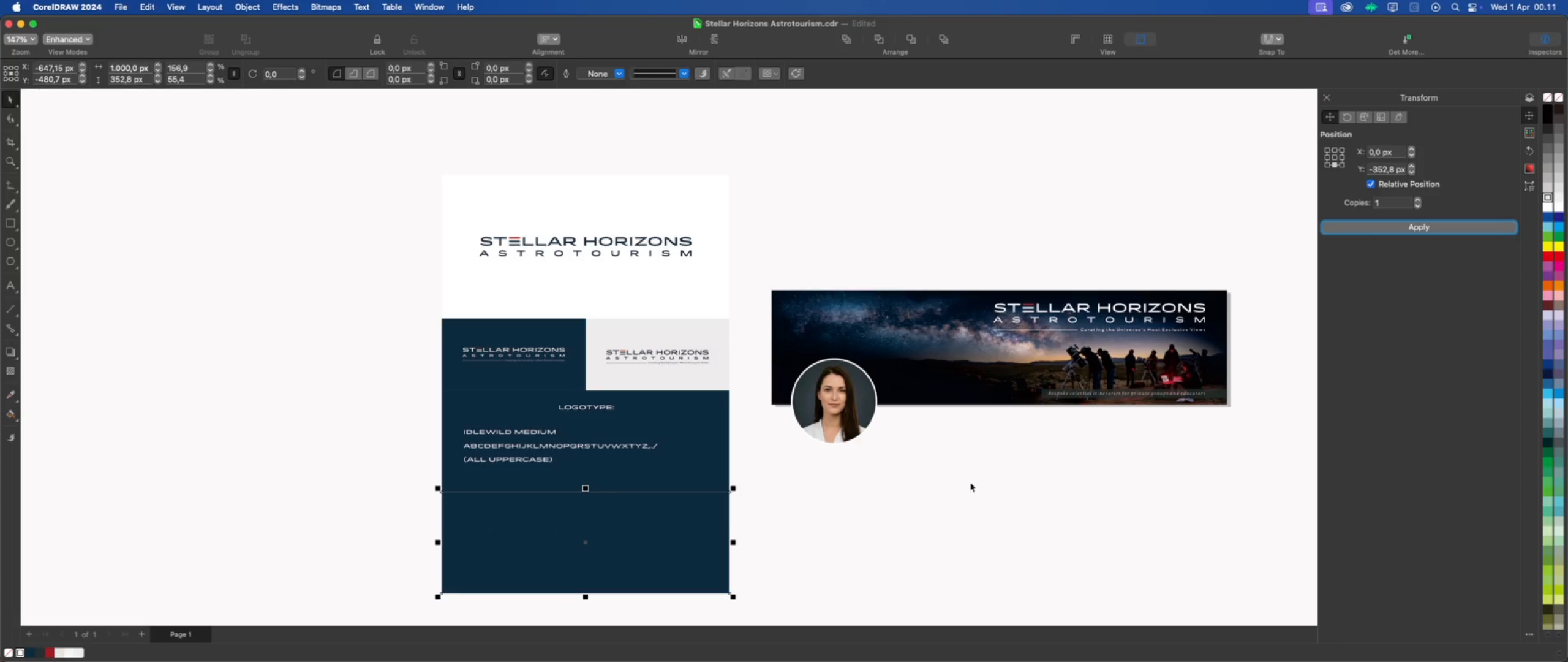 
left_click_drag(start_coordinate=[960, 486], to_coordinate=[955, 481])
 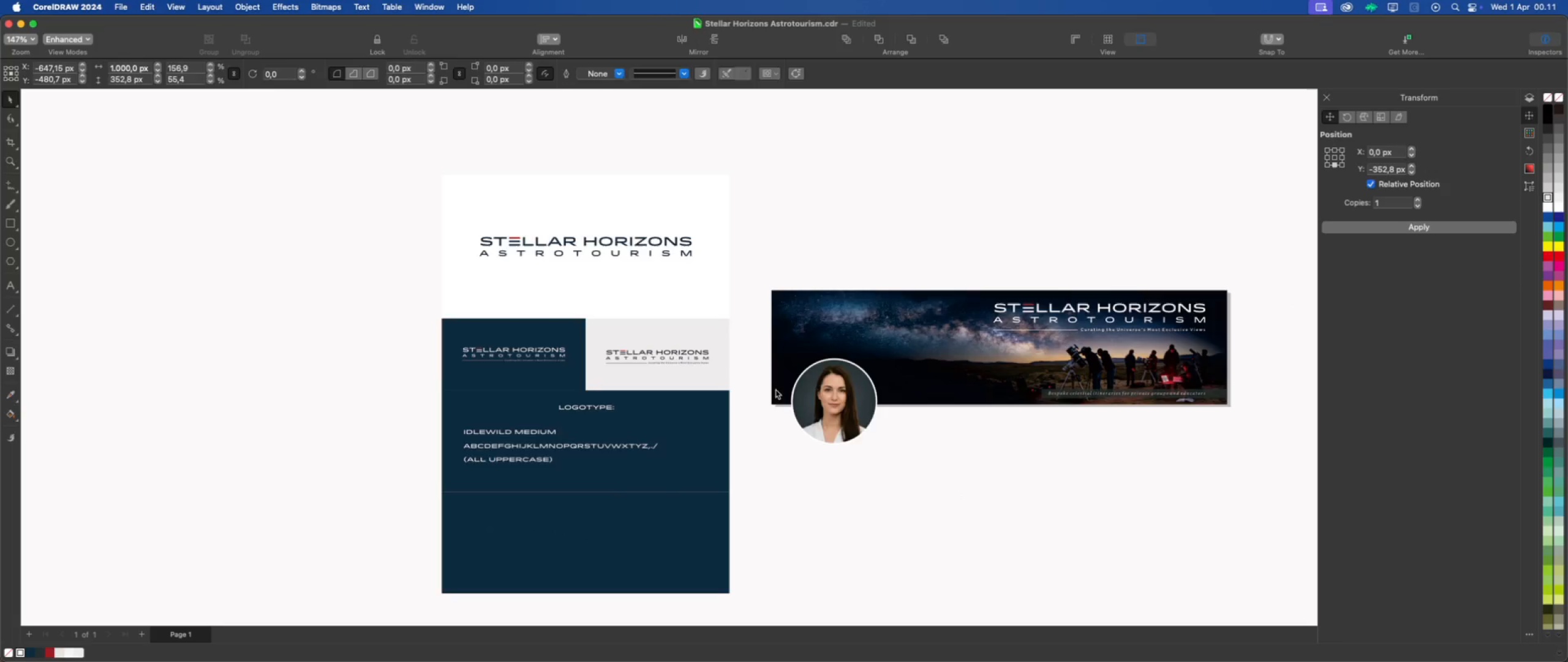 
left_click([635, 522])
 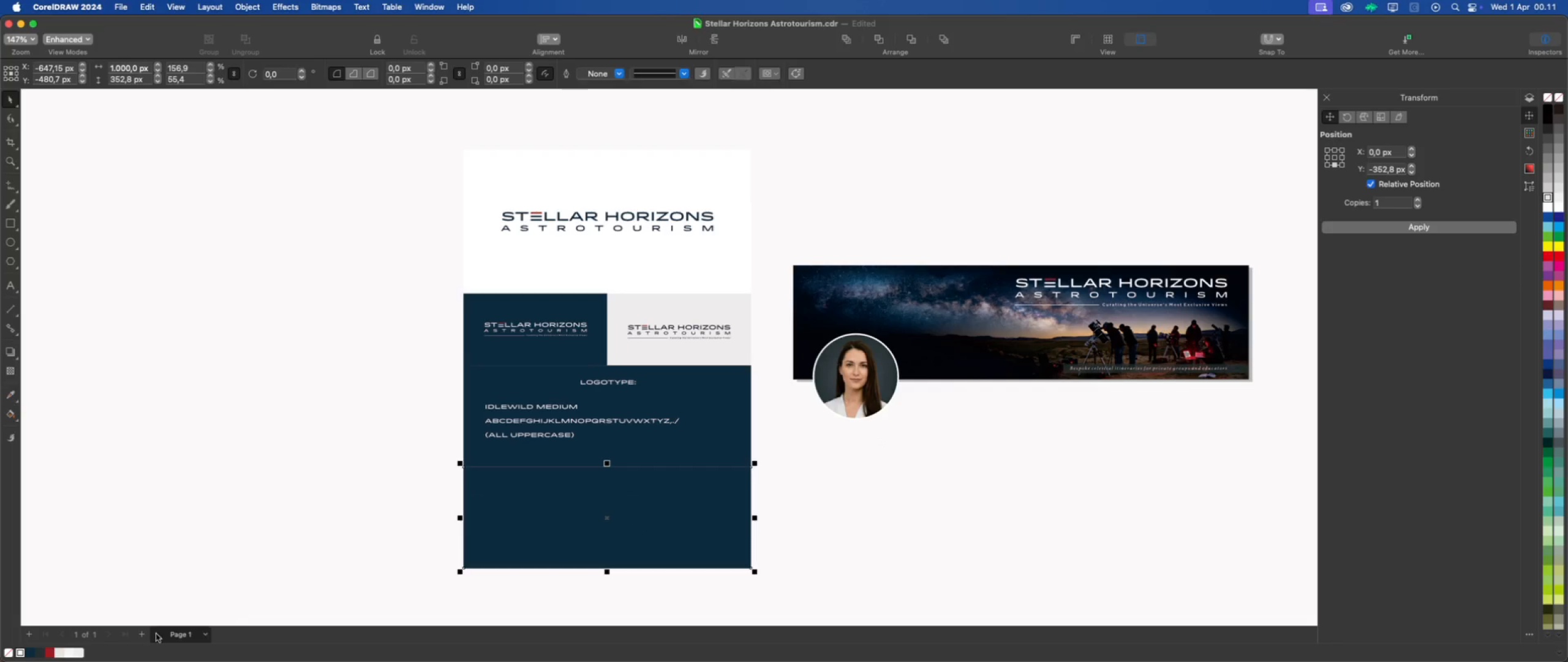 
scroll: coordinate [581, 540], scroll_direction: none, amount: 0.0
 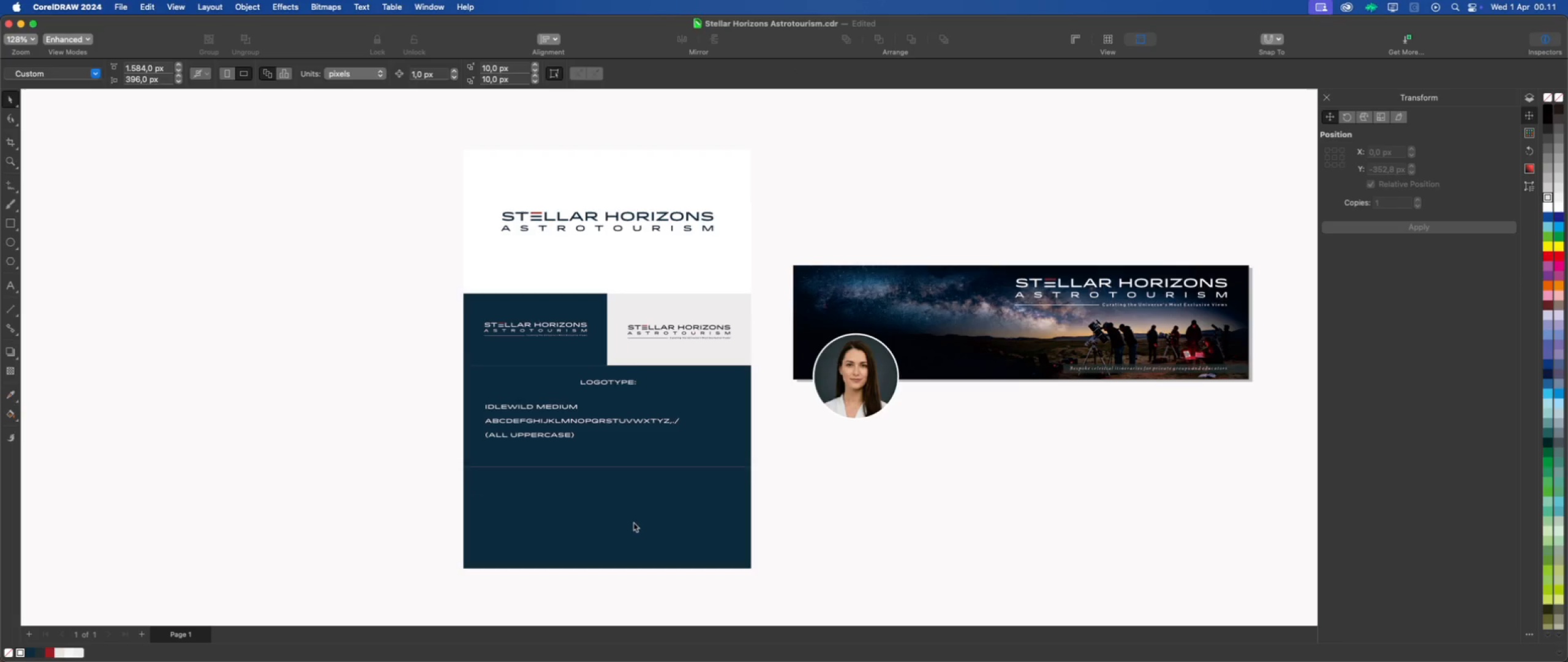 
left_click([79, 653])
 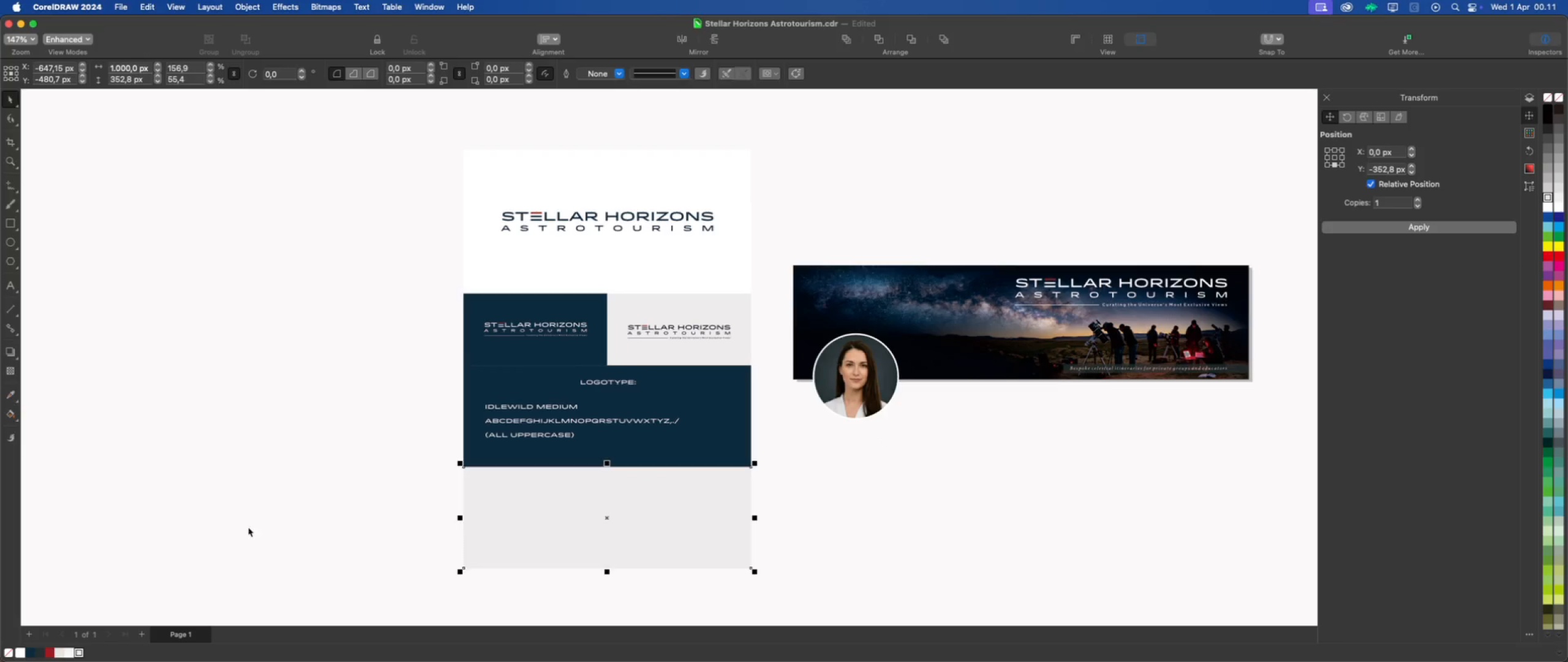 
left_click([281, 509])
 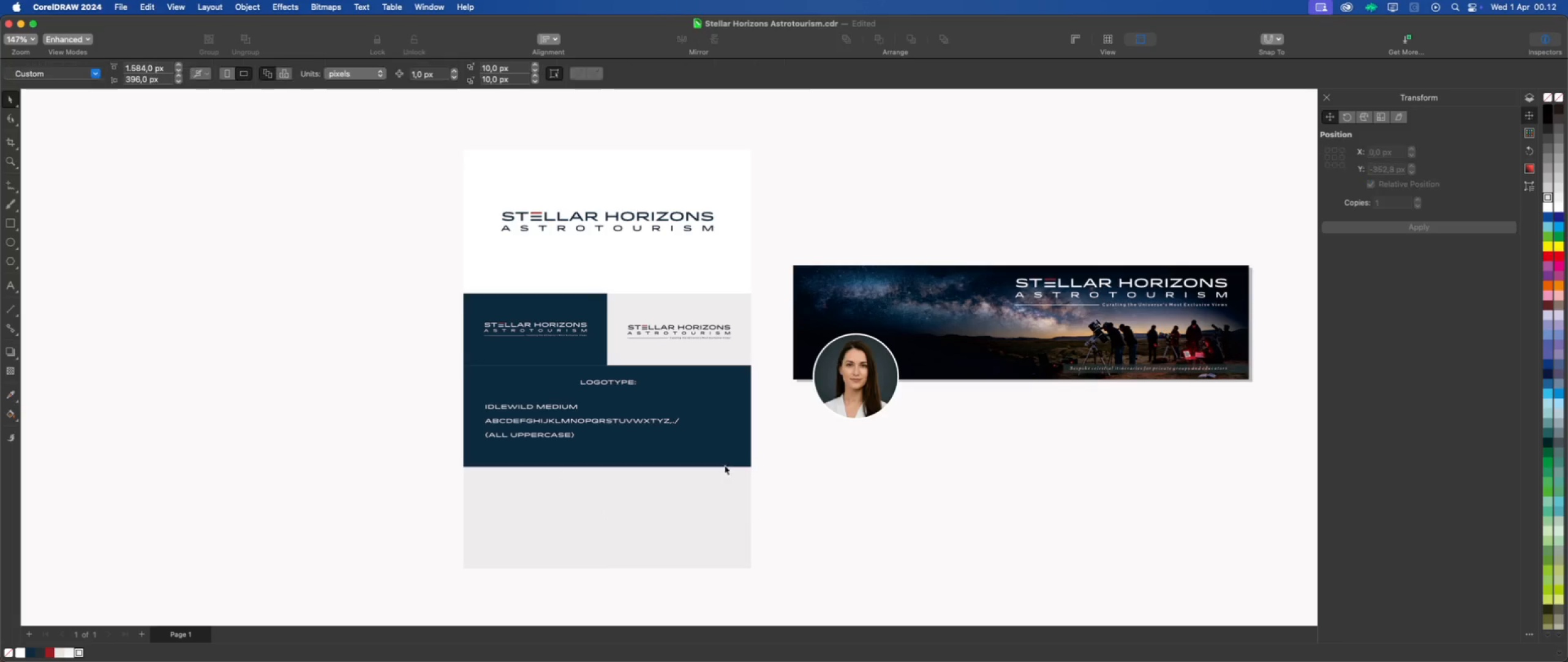 
scroll: coordinate [630, 533], scroll_direction: up, amount: 3.0
 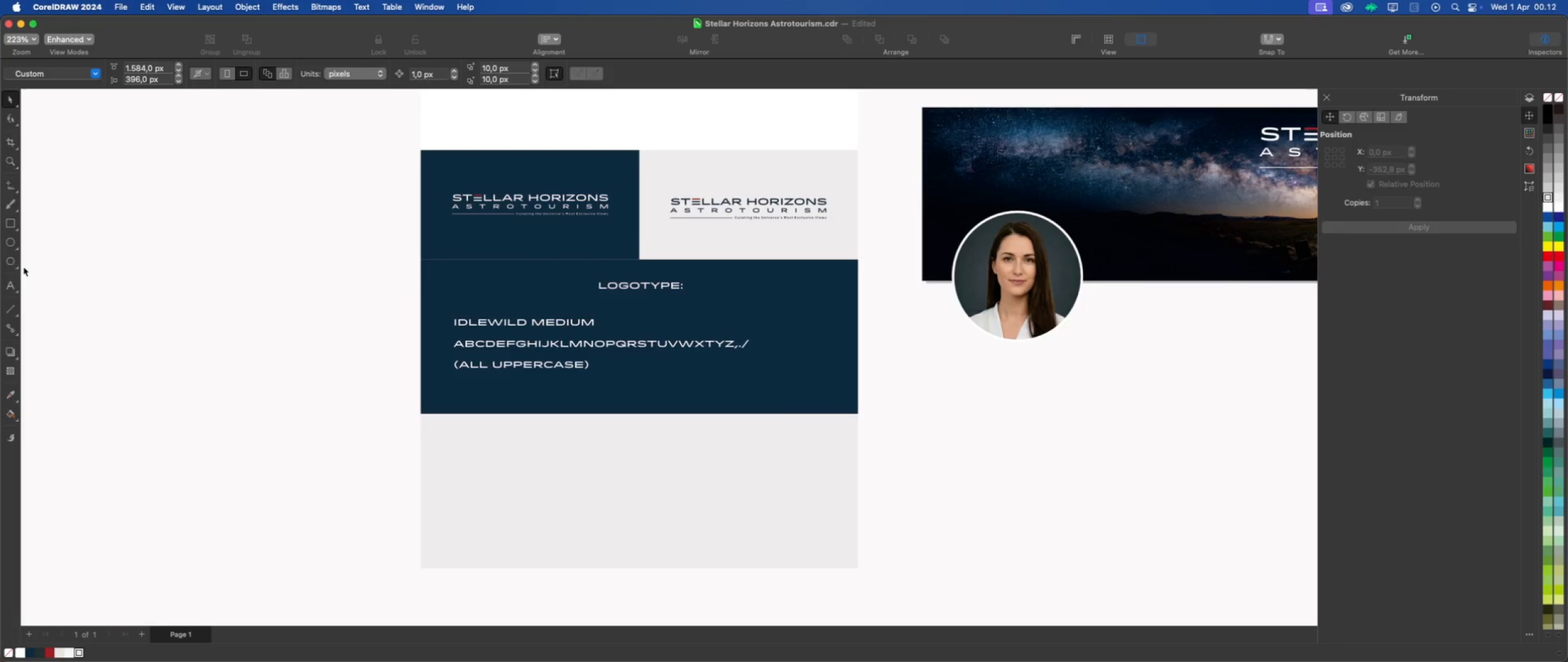 
left_click([8, 242])
 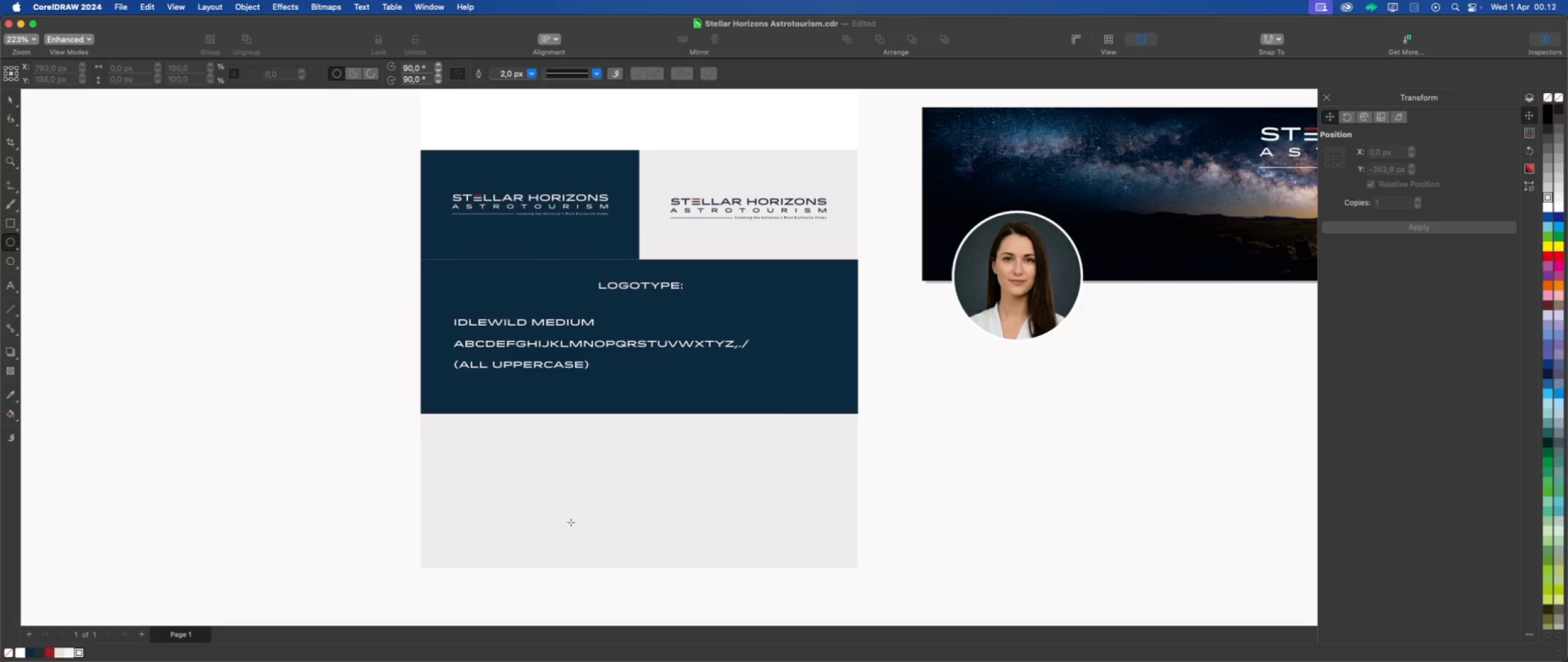 
left_click_drag(start_coordinate=[570, 520], to_coordinate=[581, 533])
 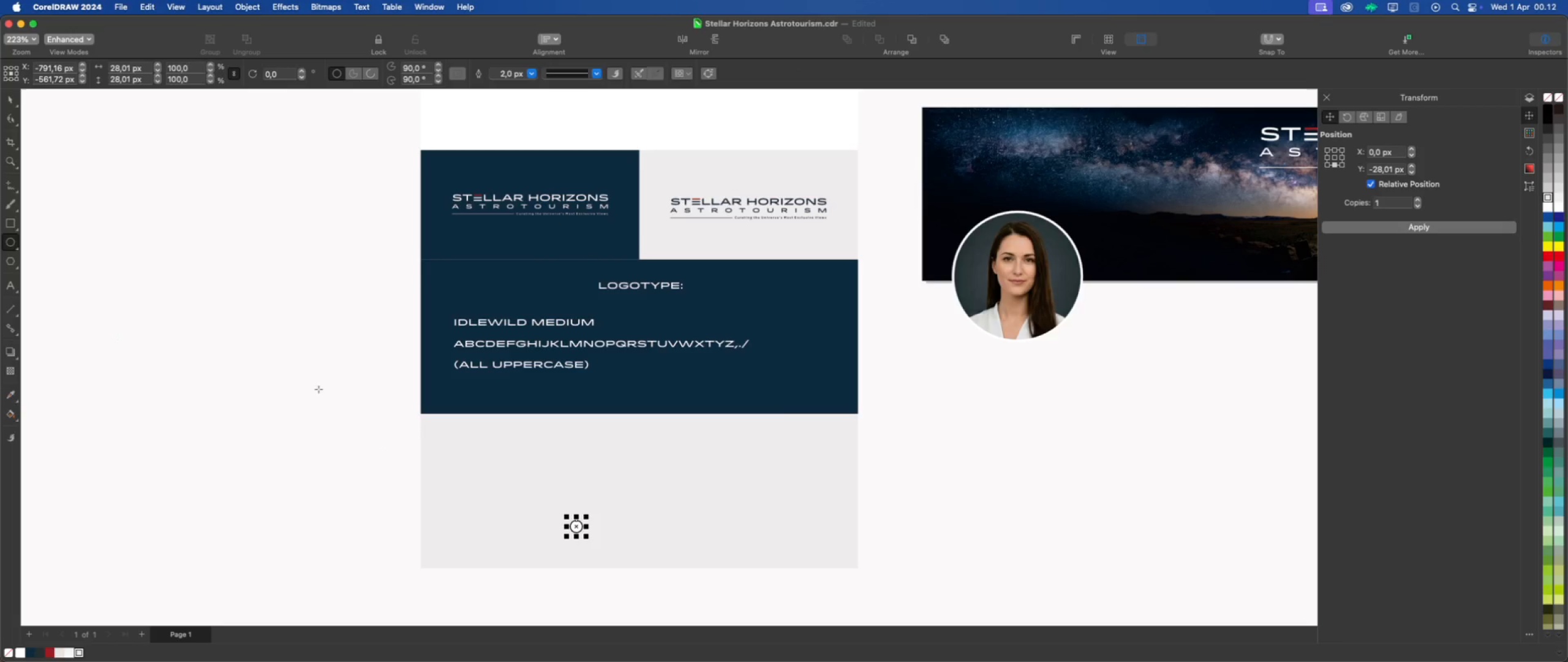 
hold_key(key=CommandLeft, duration=1.66)
 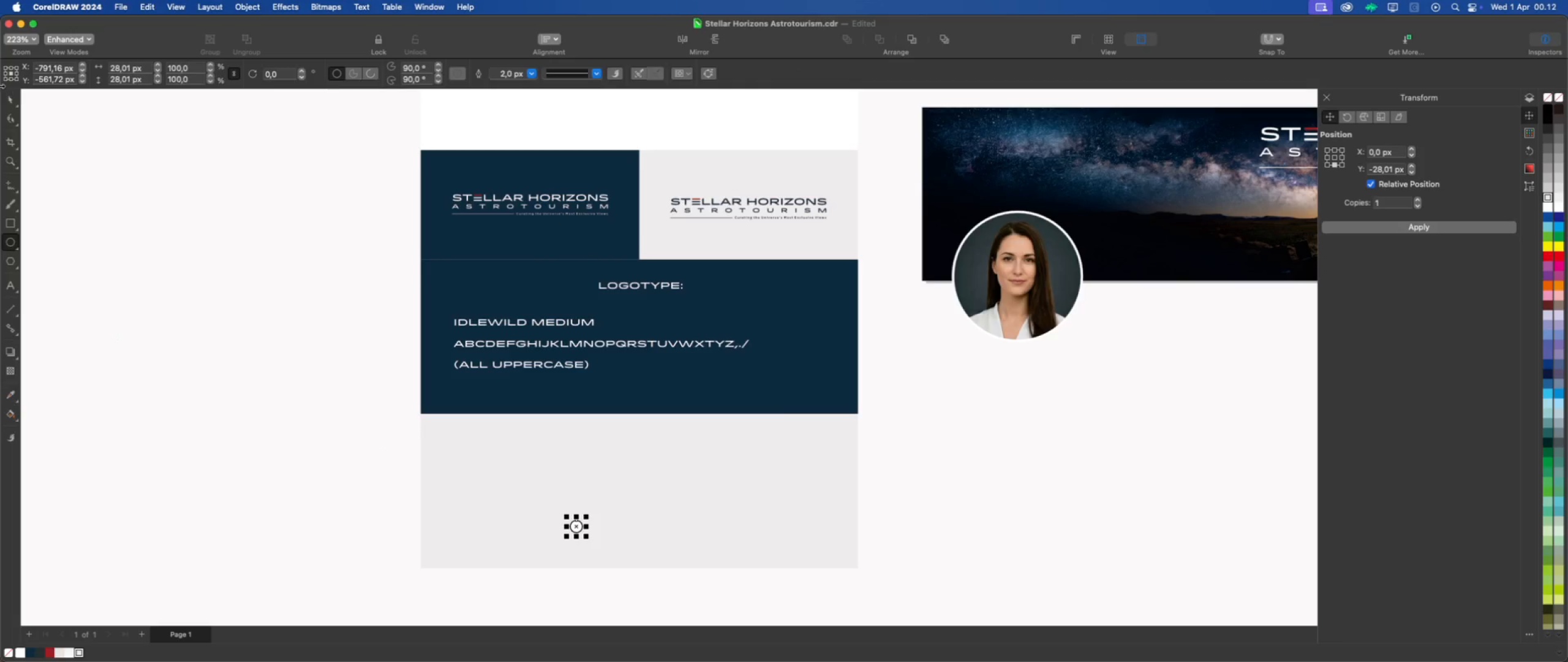 
left_click([10, 101])
 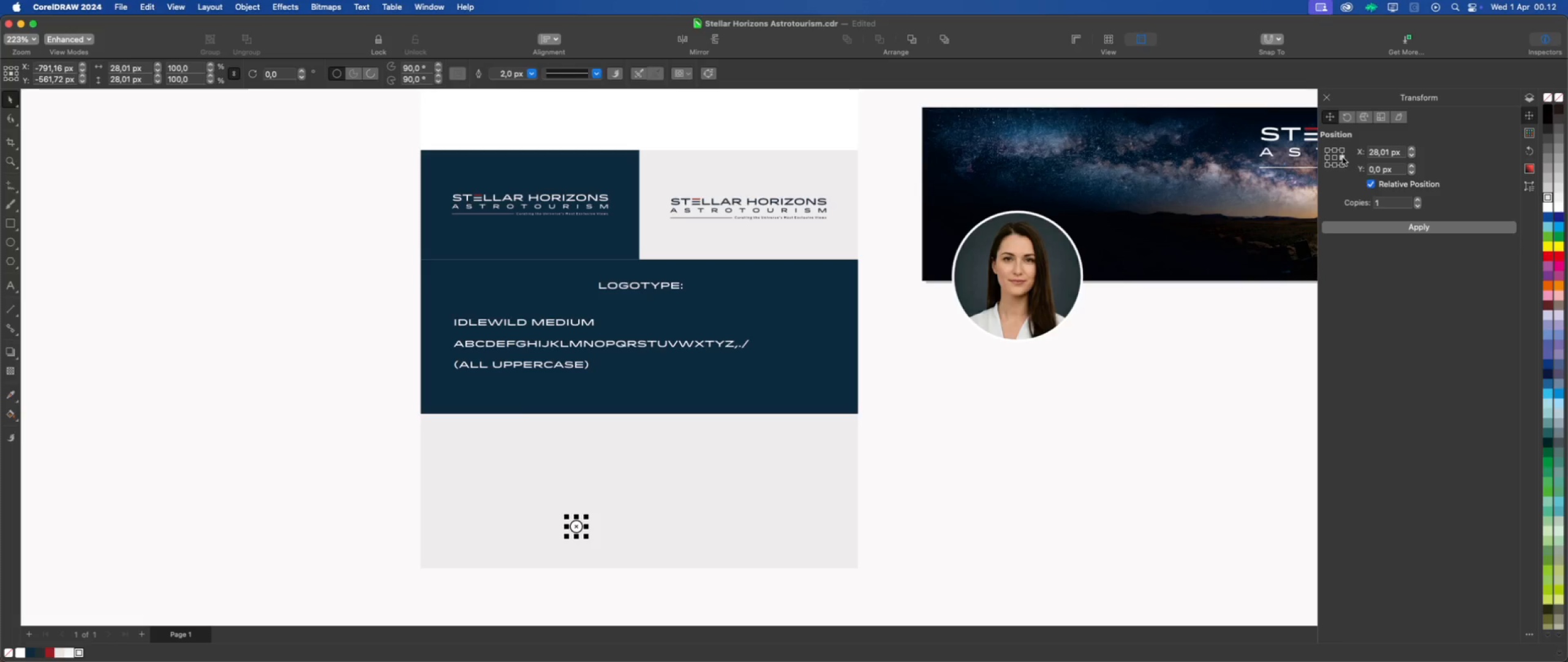 
left_click([1357, 229])
 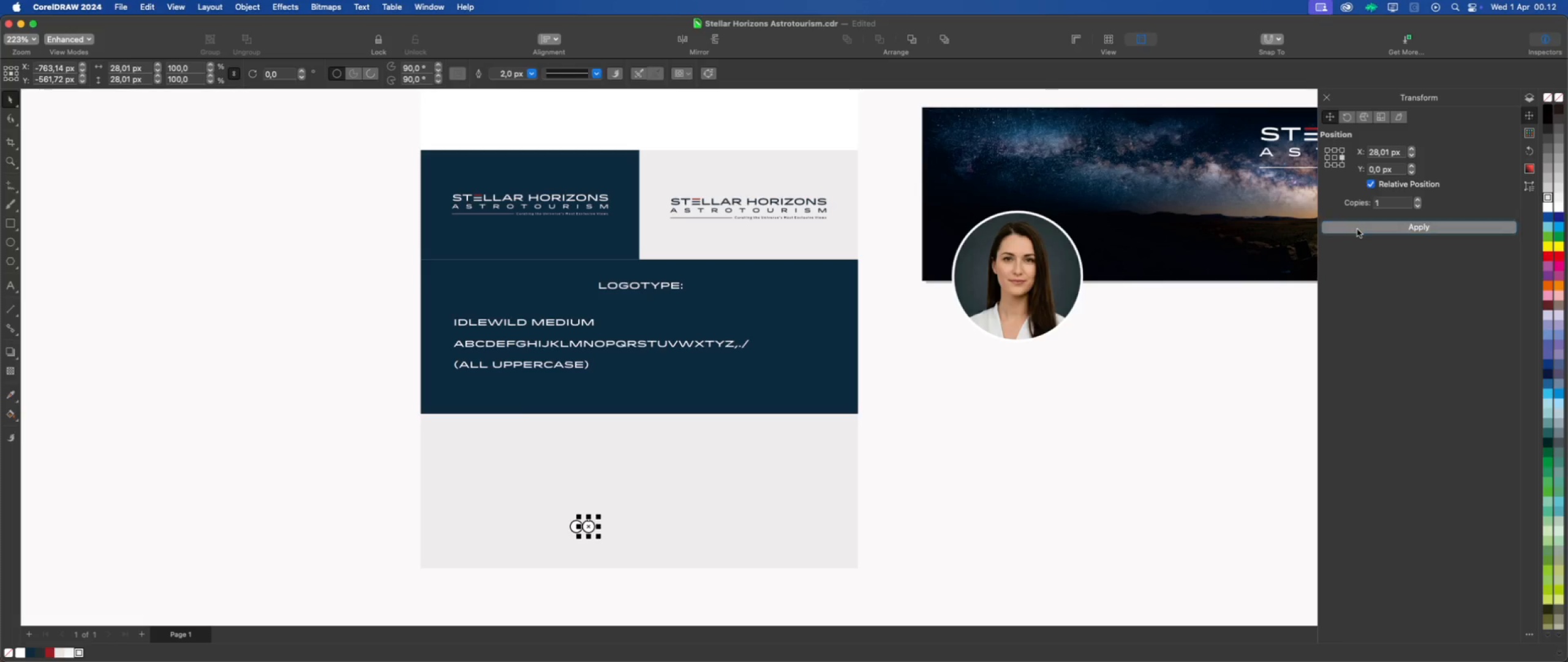 
left_click([1357, 229])
 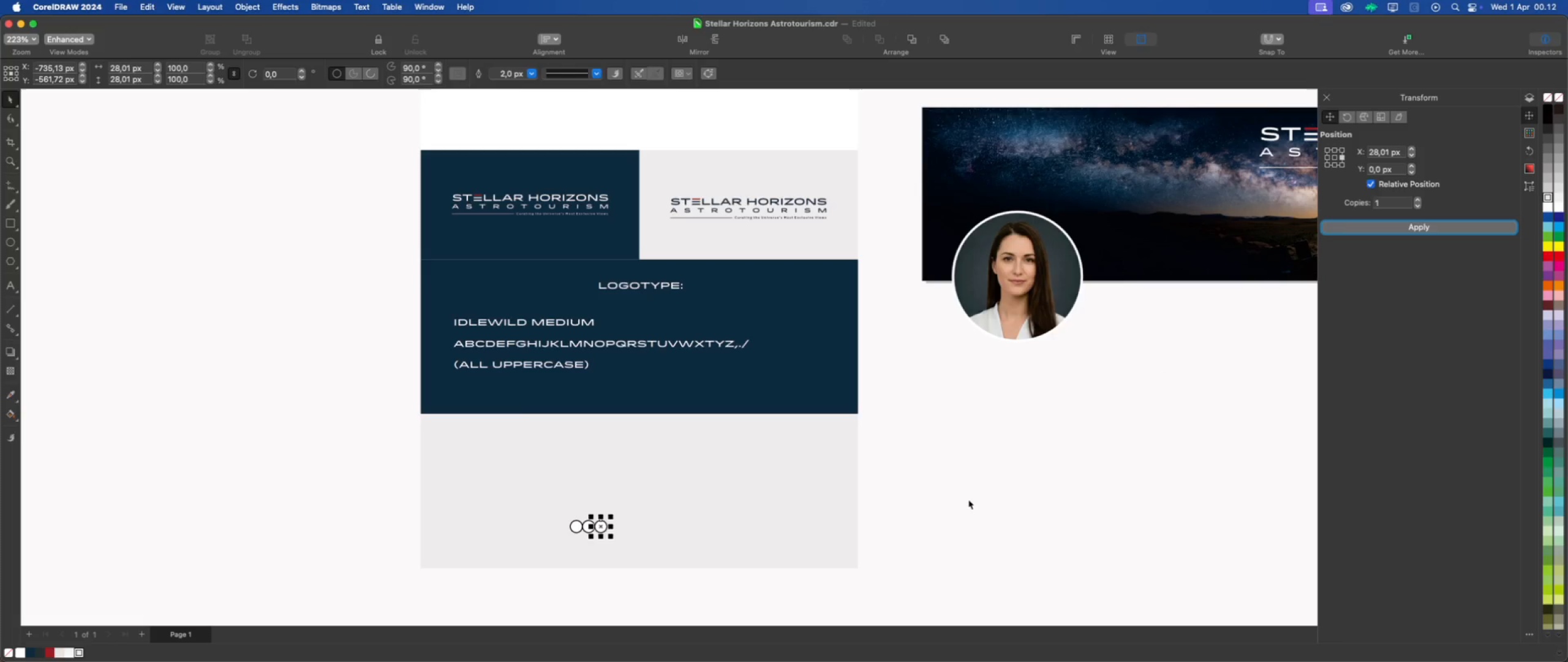 
left_click([969, 499])
 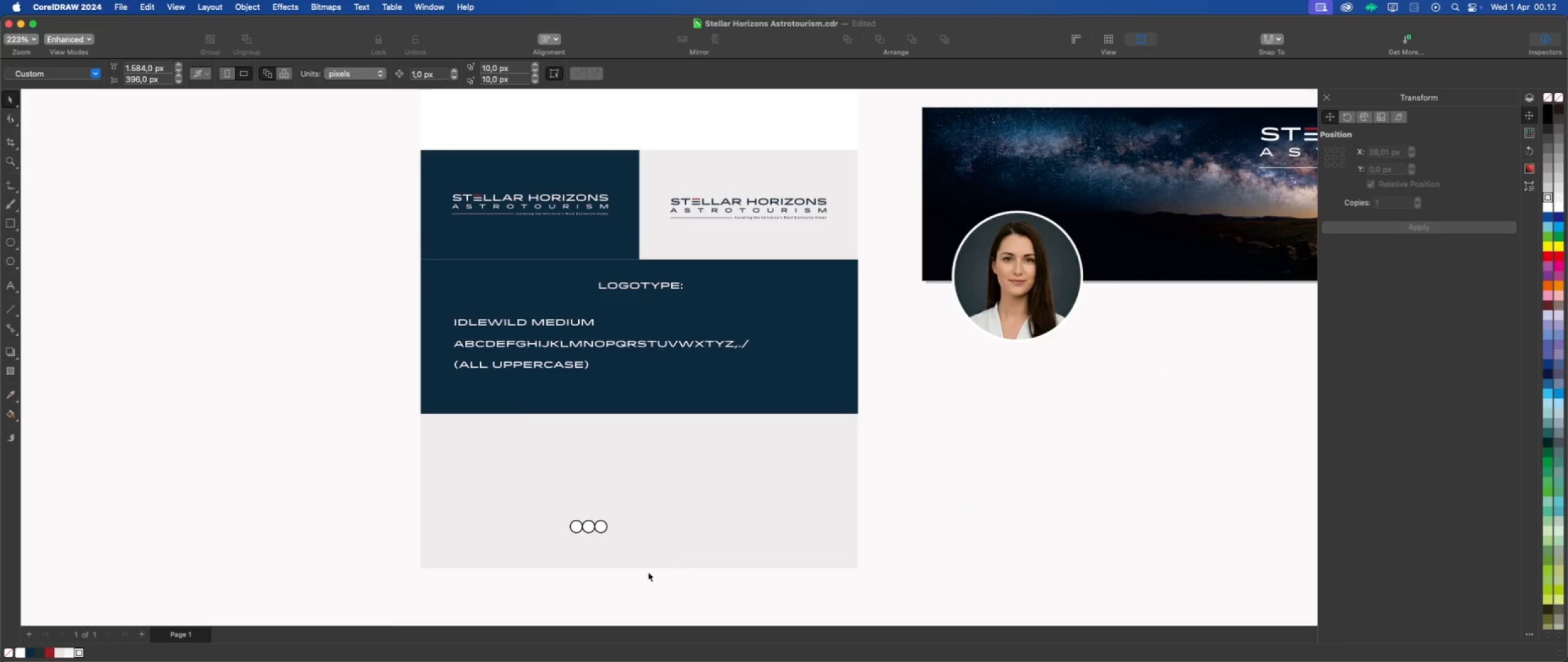 
left_click_drag(start_coordinate=[630, 582], to_coordinate=[556, 514])
 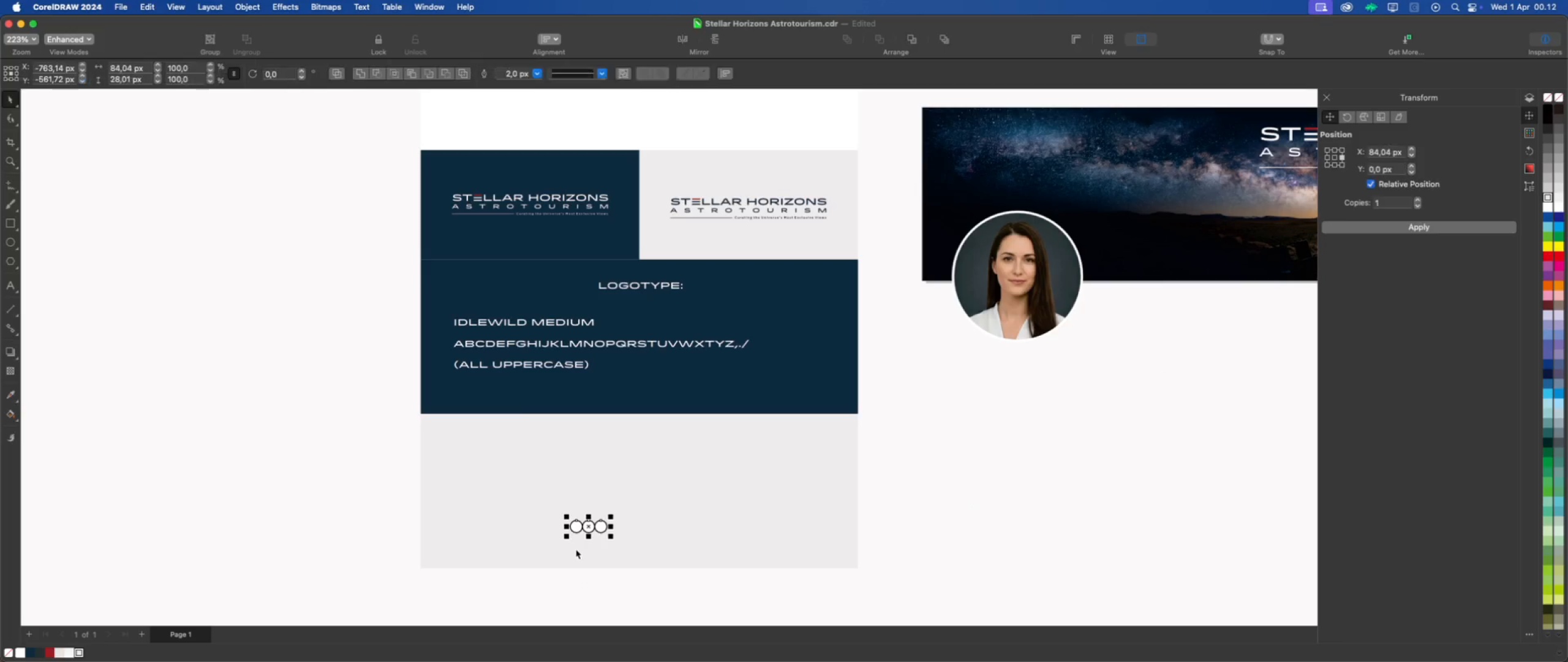 
scroll: coordinate [576, 549], scroll_direction: up, amount: 1.0
 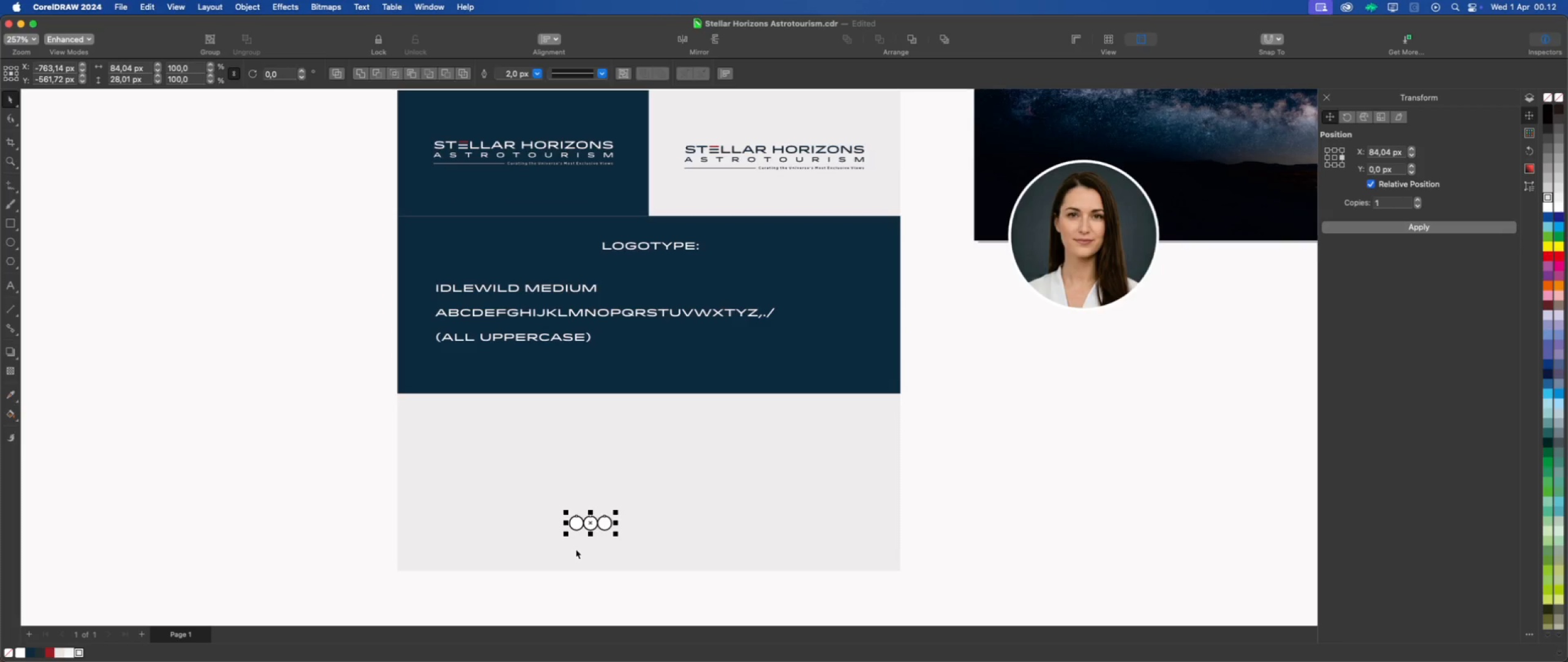 
hold_key(key=ShiftLeft, duration=0.82)
 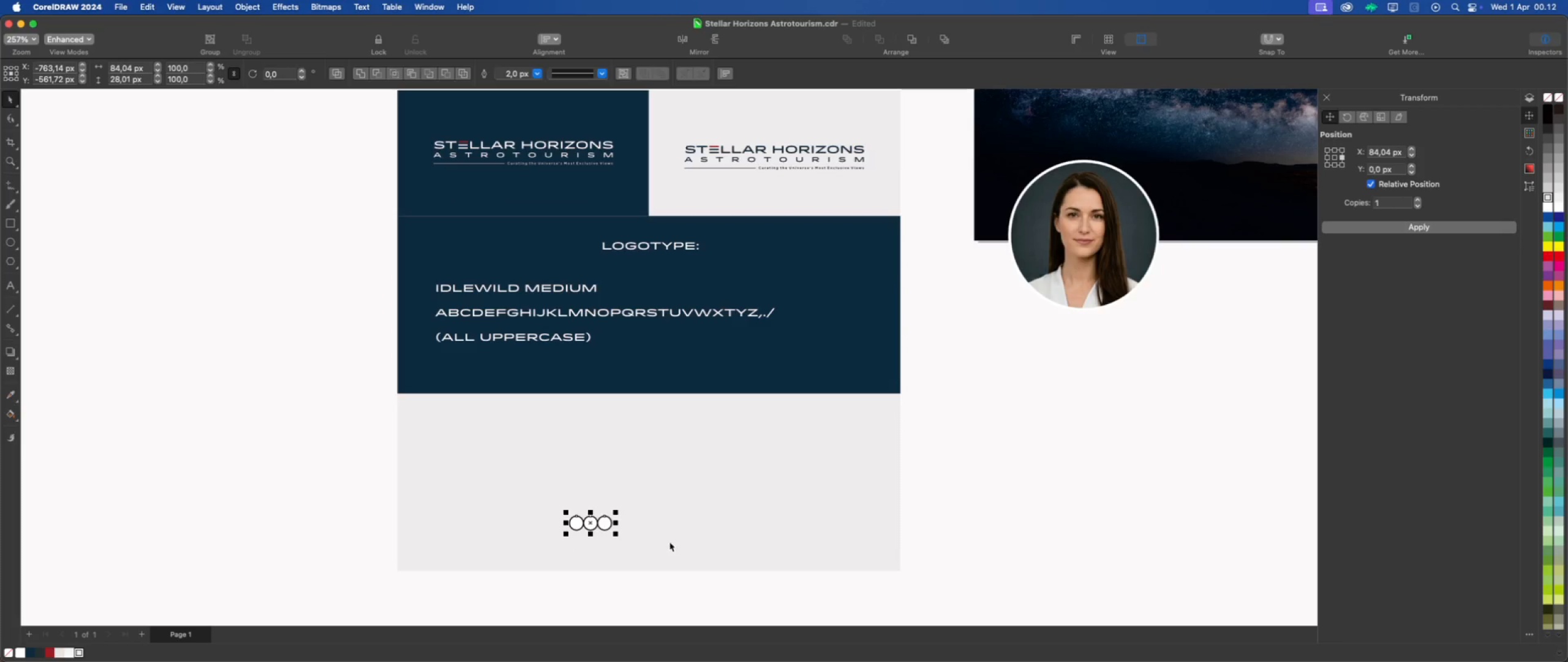 
hold_key(key=ShiftLeft, duration=0.91)
left_click([690, 540])
 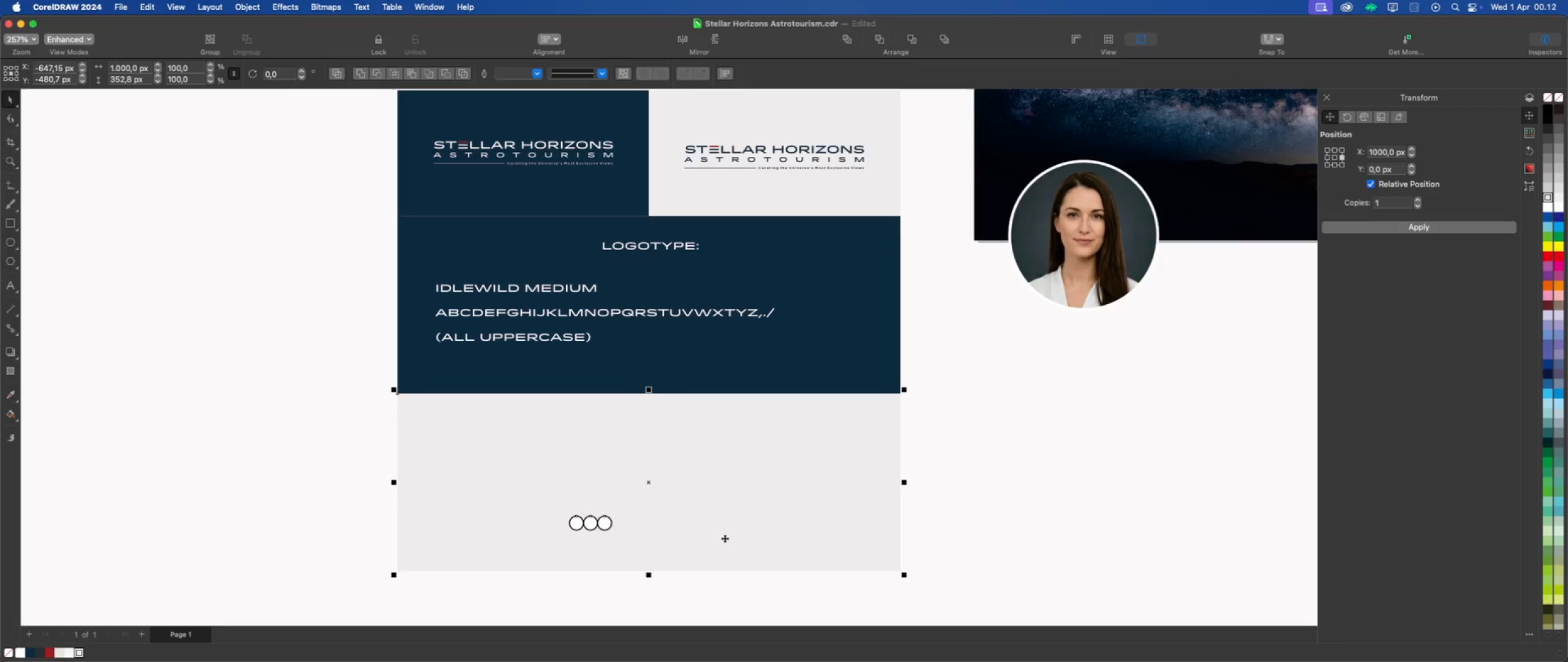 
key(Shift+C)
 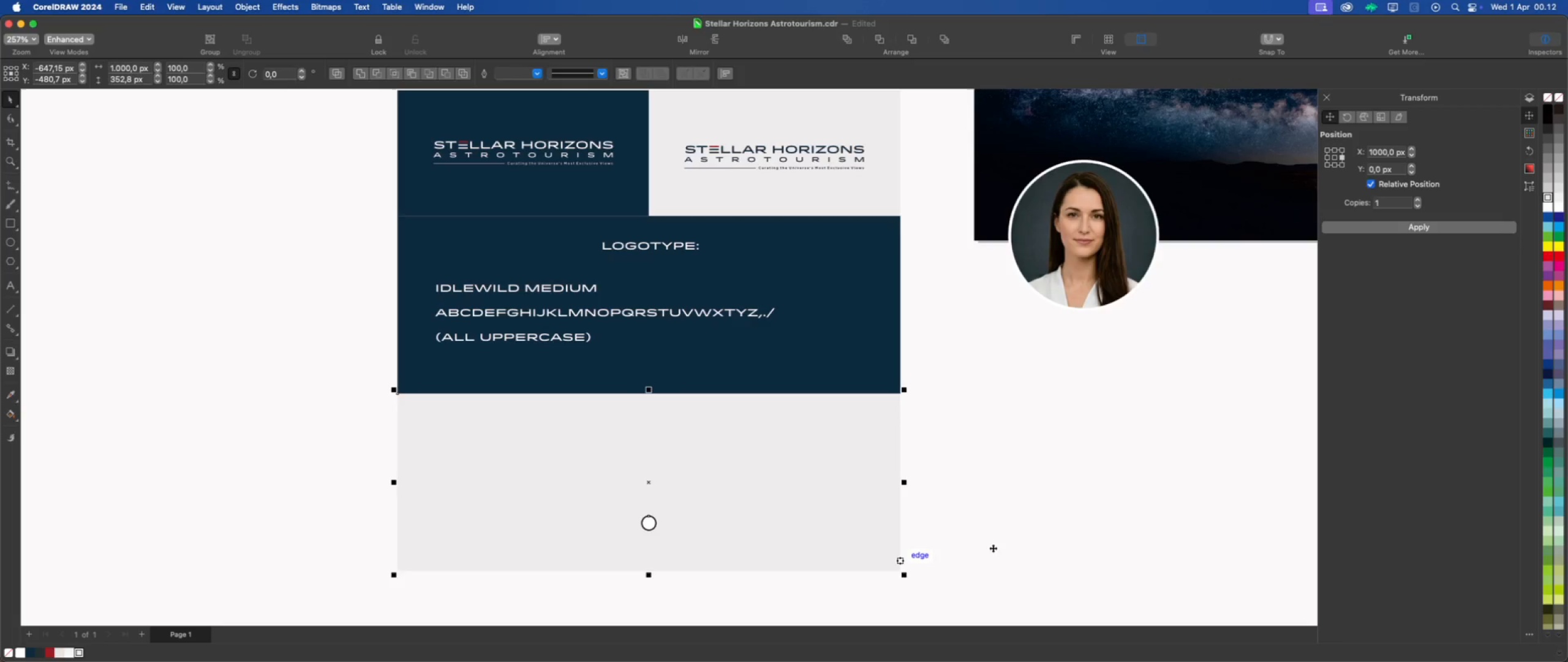 
left_click([997, 546])
 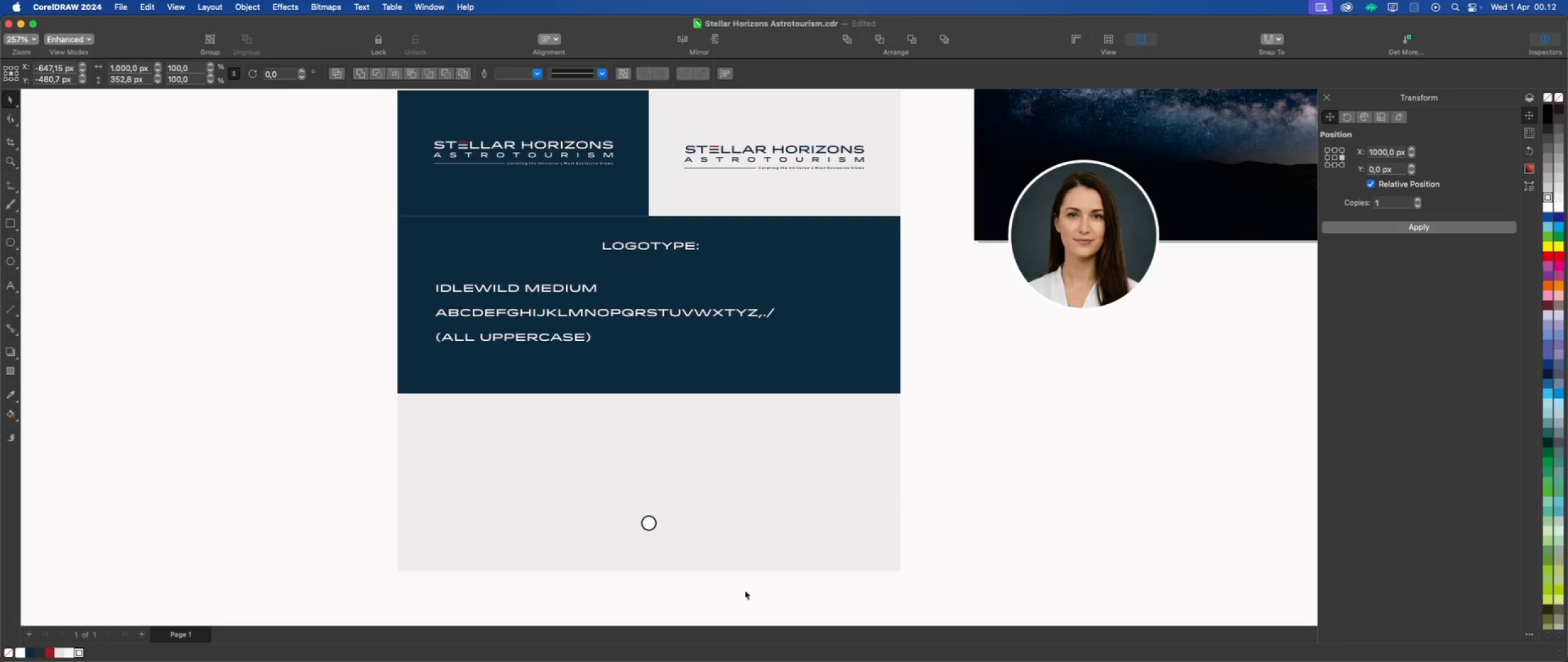 
left_click_drag(start_coordinate=[730, 590], to_coordinate=[726, 587])
 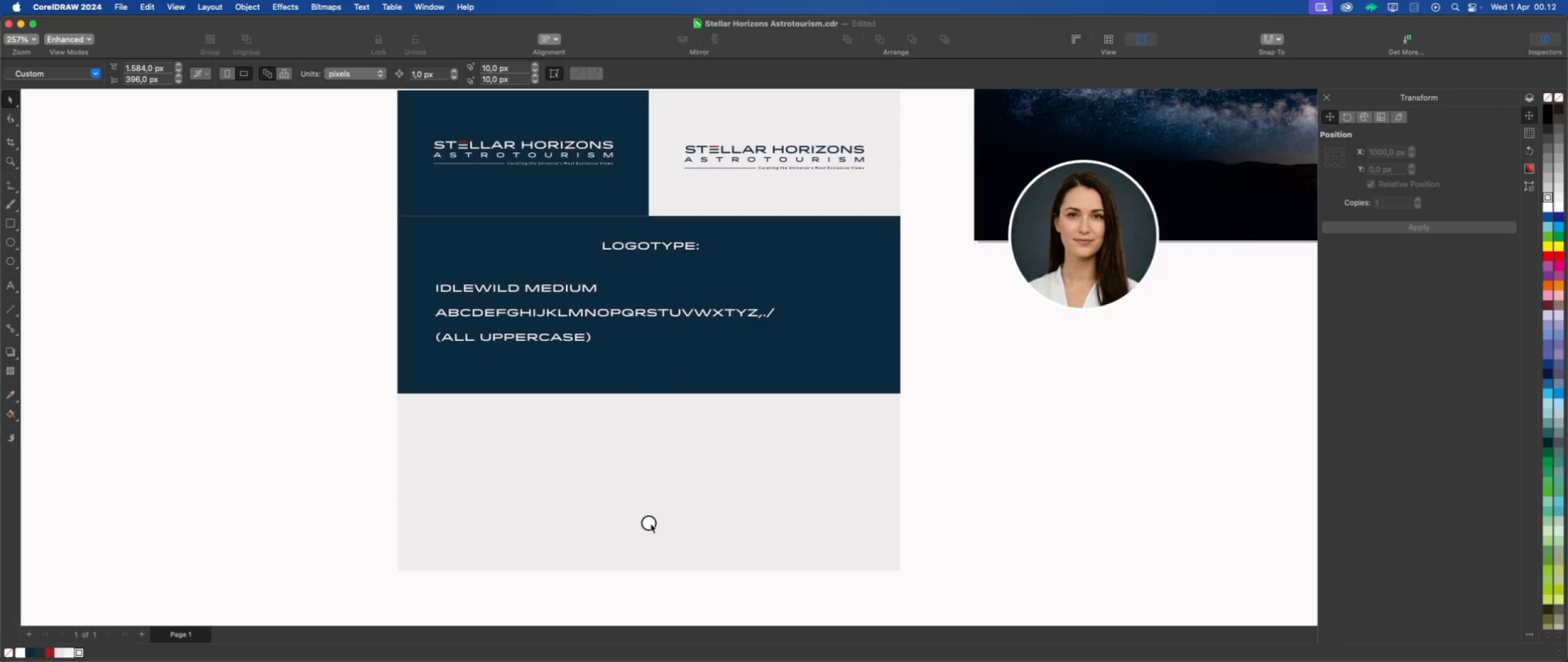 
left_click([650, 523])
 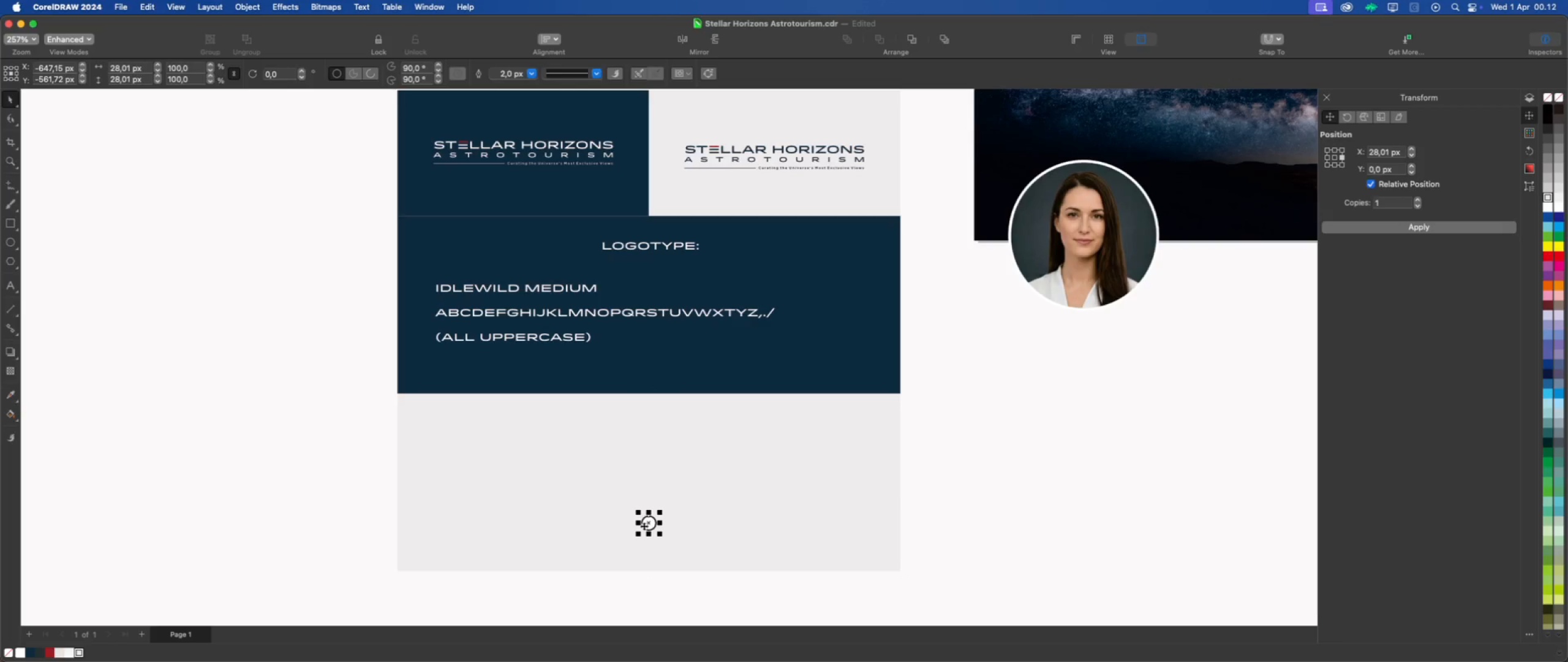 
scroll: coordinate [644, 526], scroll_direction: up, amount: 1.0
 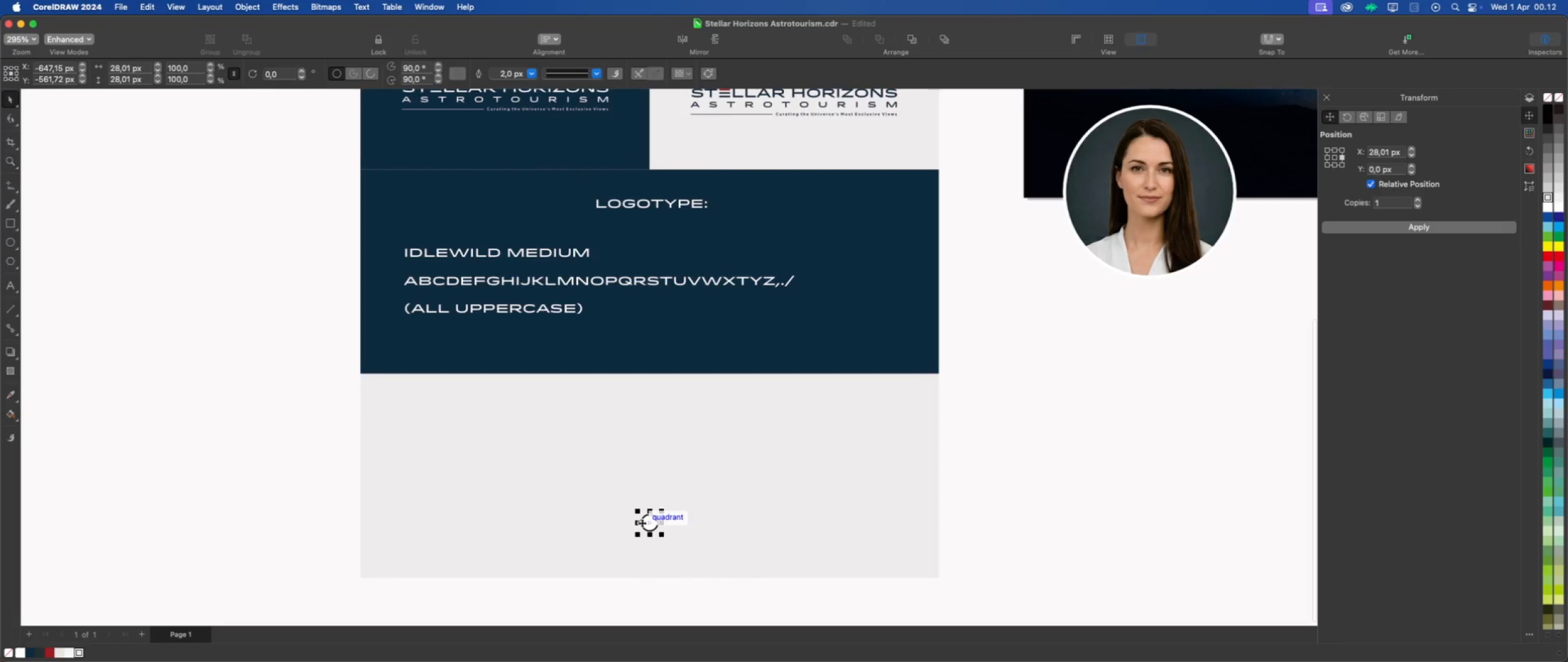 
left_click_drag(start_coordinate=[642, 522], to_coordinate=[660, 522])
 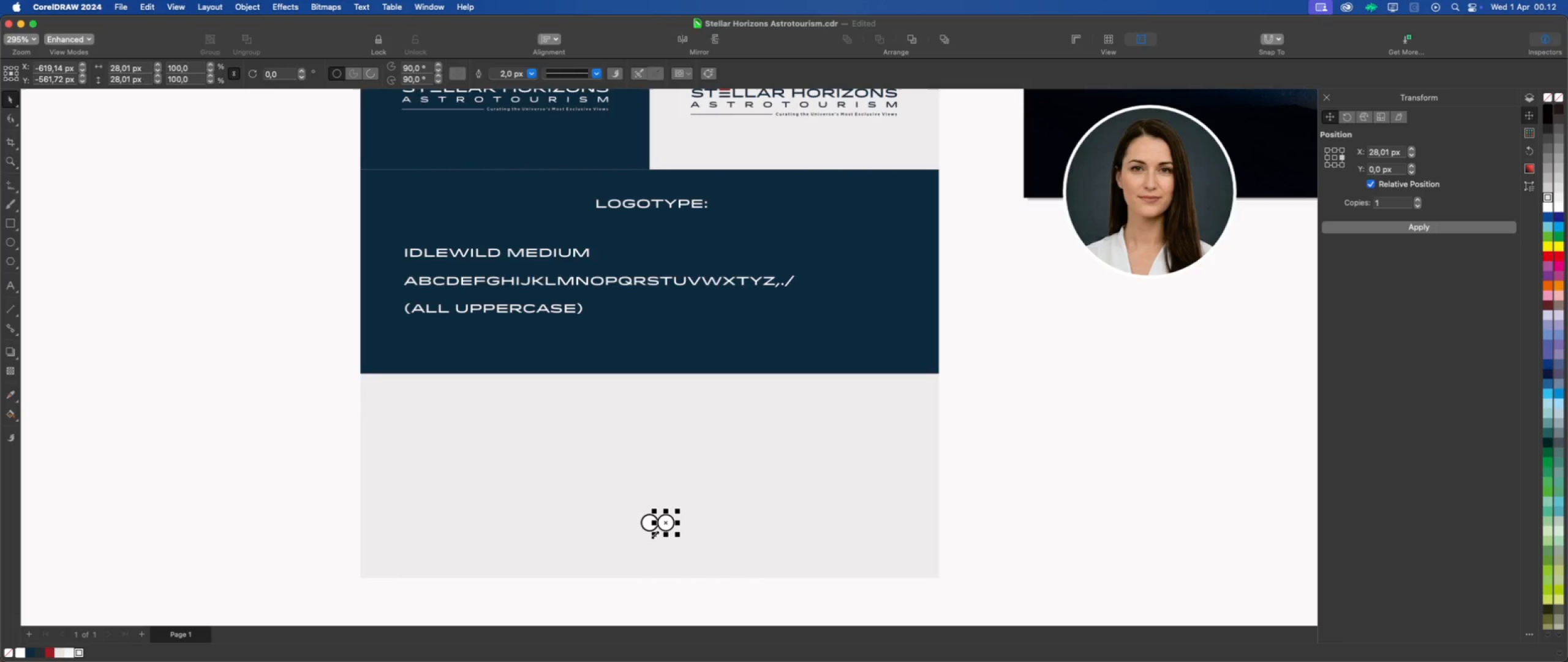 
hold_key(key=ShiftLeft, duration=1.42)
 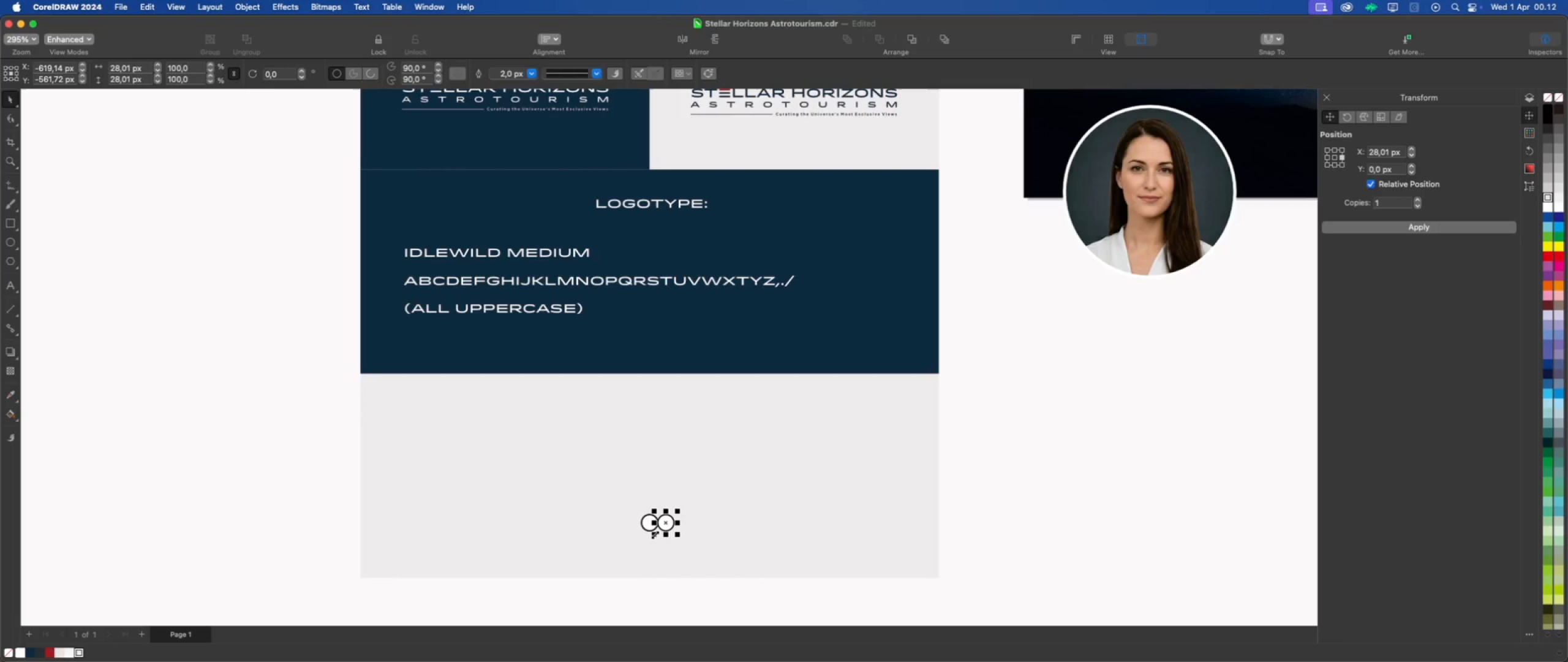 
scroll: coordinate [655, 535], scroll_direction: up, amount: 2.0
 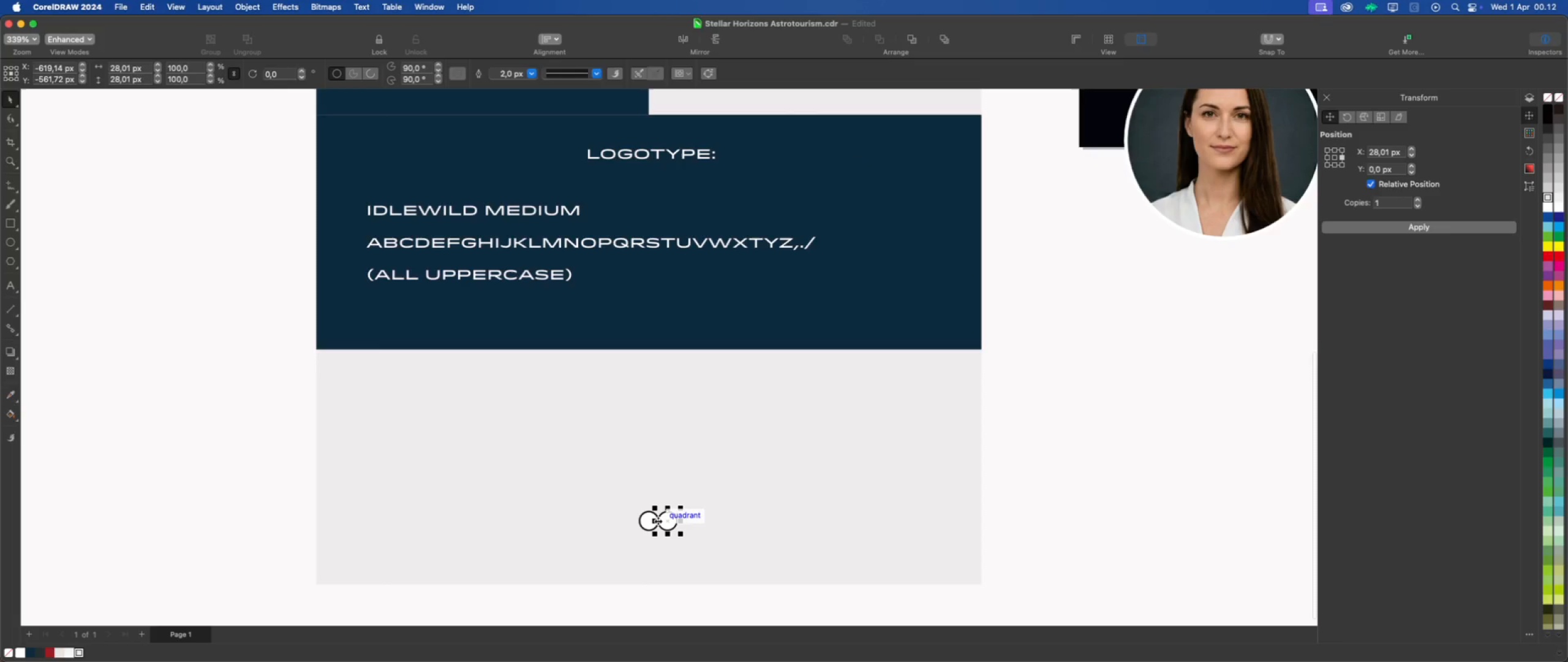 
left_click_drag(start_coordinate=[658, 520], to_coordinate=[677, 521])
 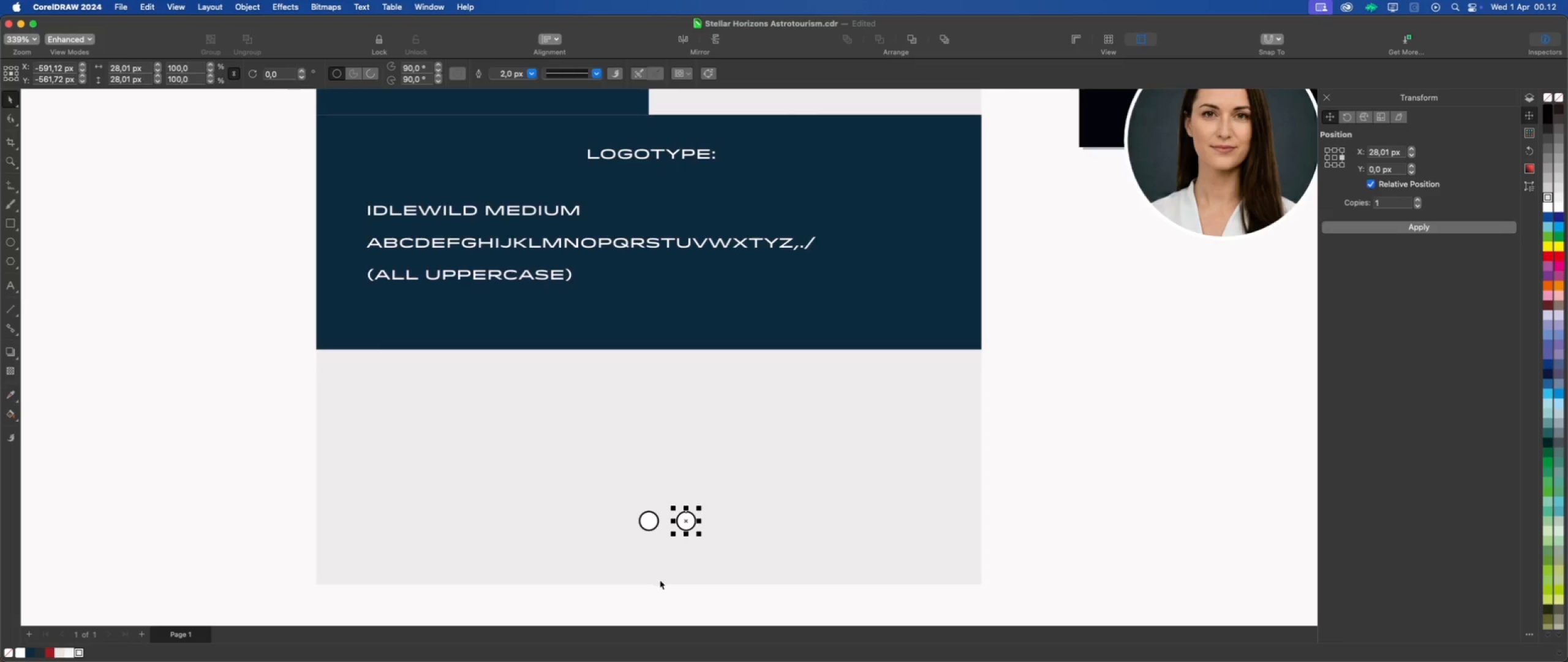 
hold_key(key=ShiftLeft, duration=1.56)
 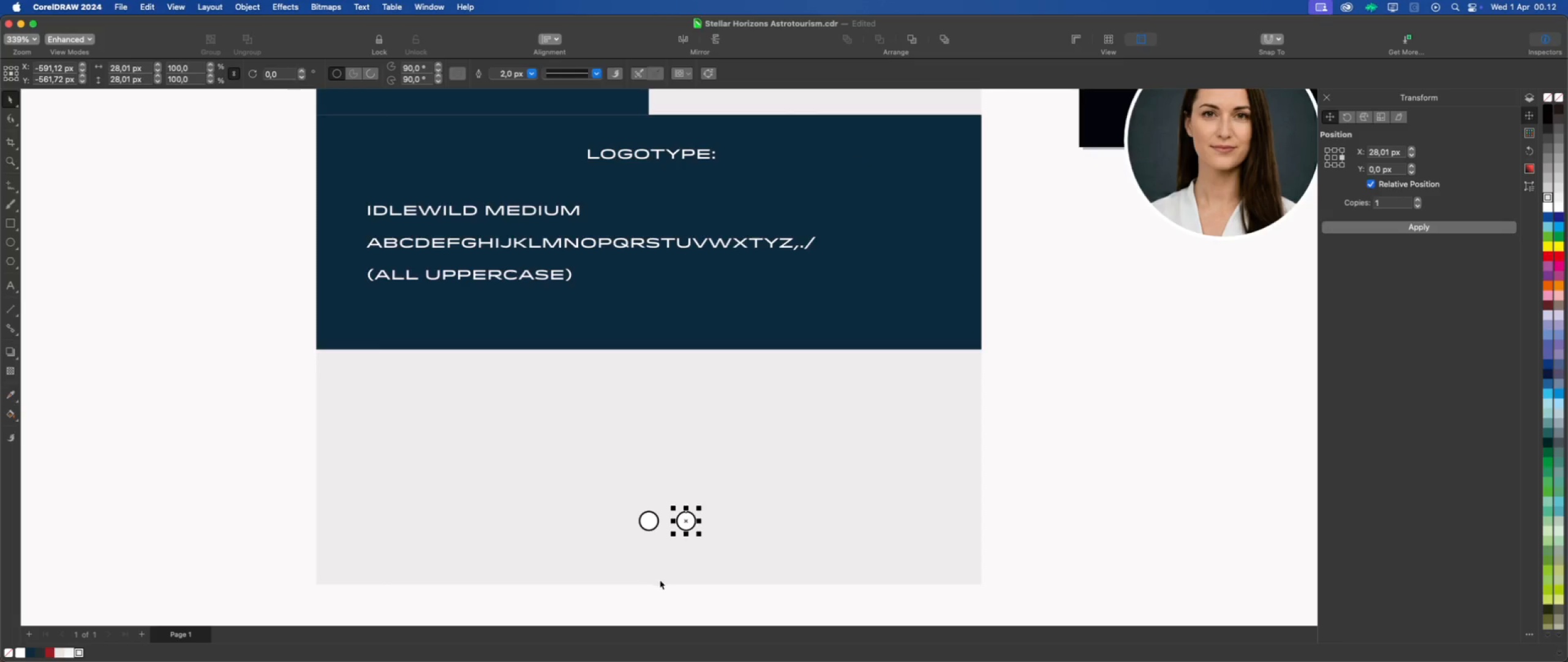 
left_click([660, 580])
 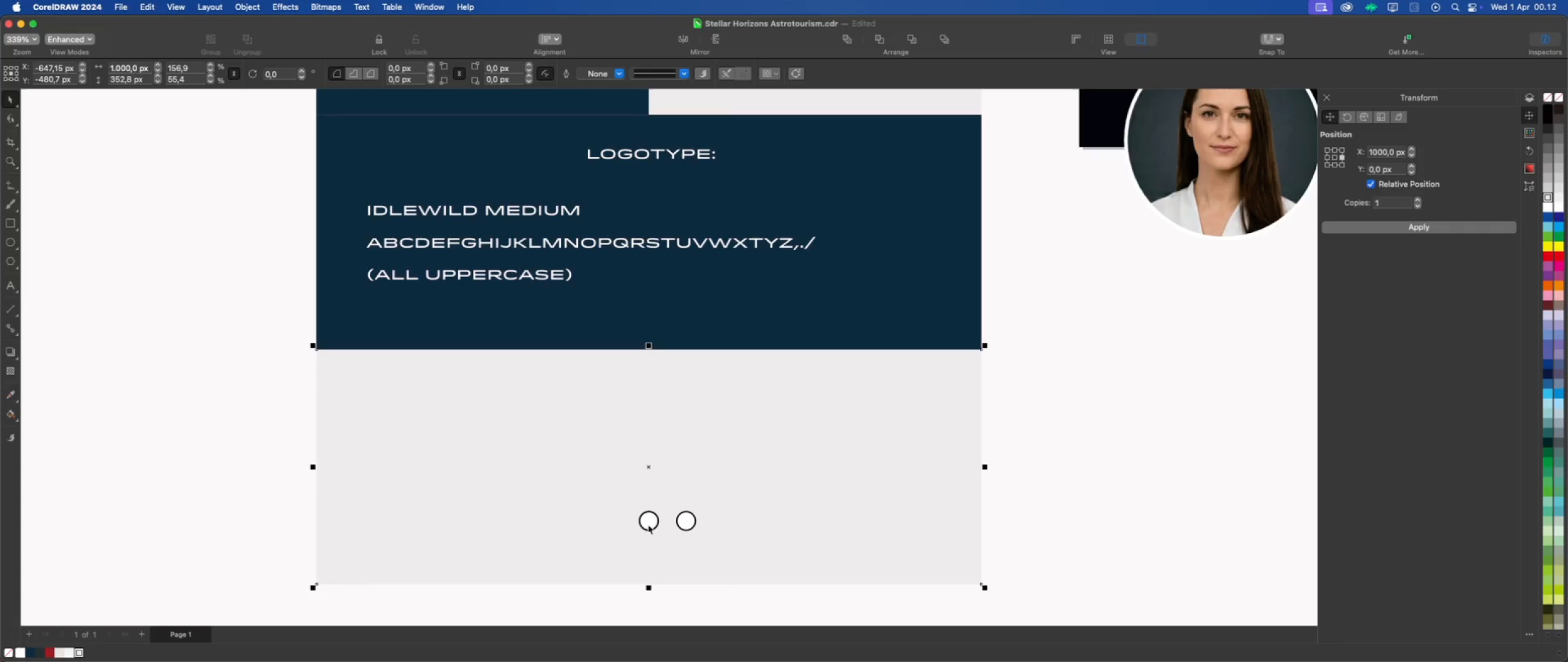 
left_click([648, 523])
 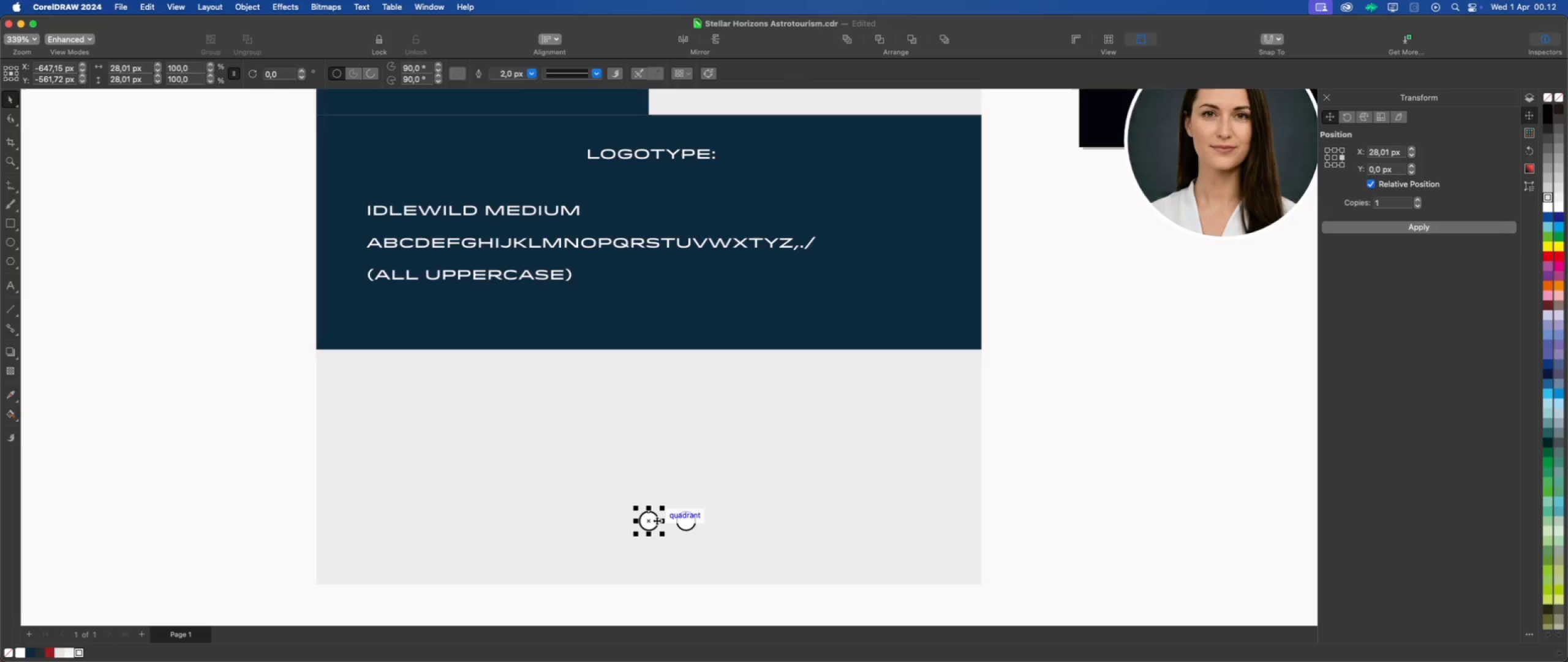 
left_click_drag(start_coordinate=[657, 520], to_coordinate=[639, 520])
 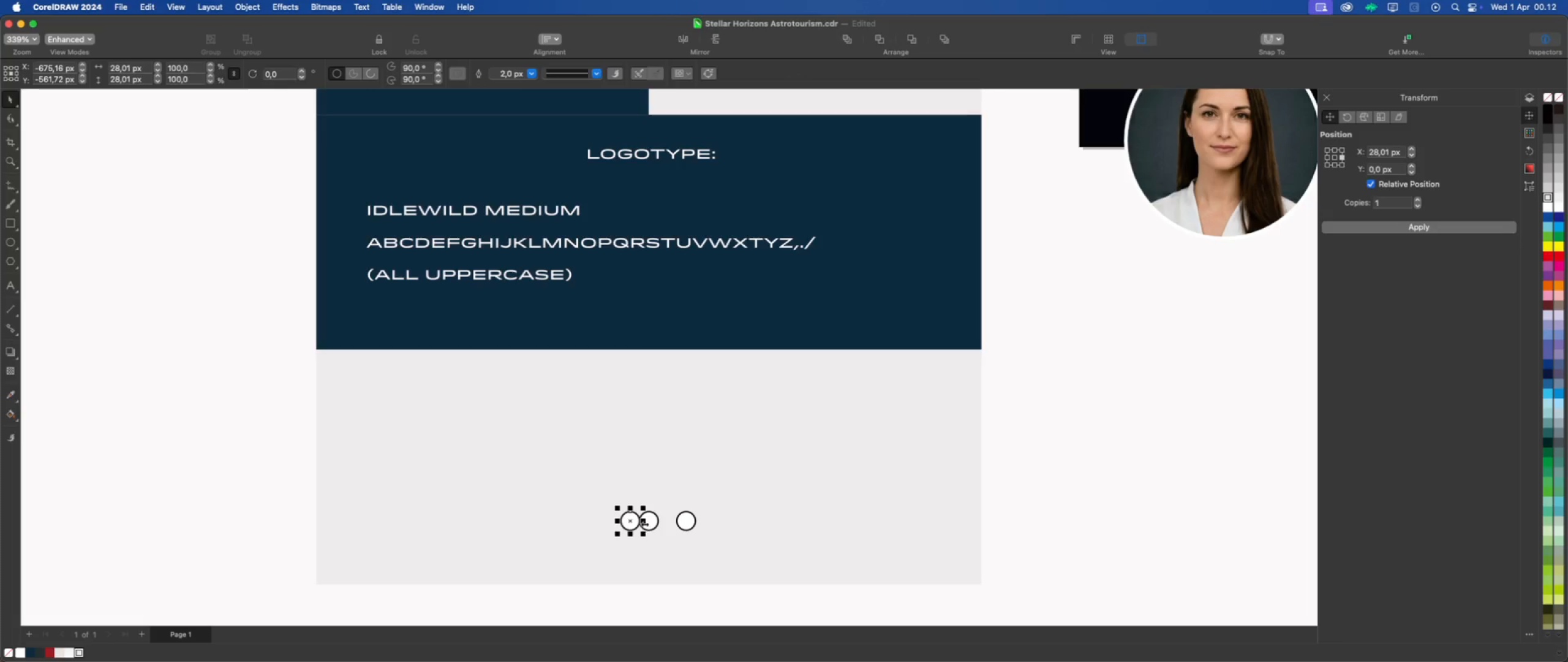 
hold_key(key=ShiftLeft, duration=1.42)
 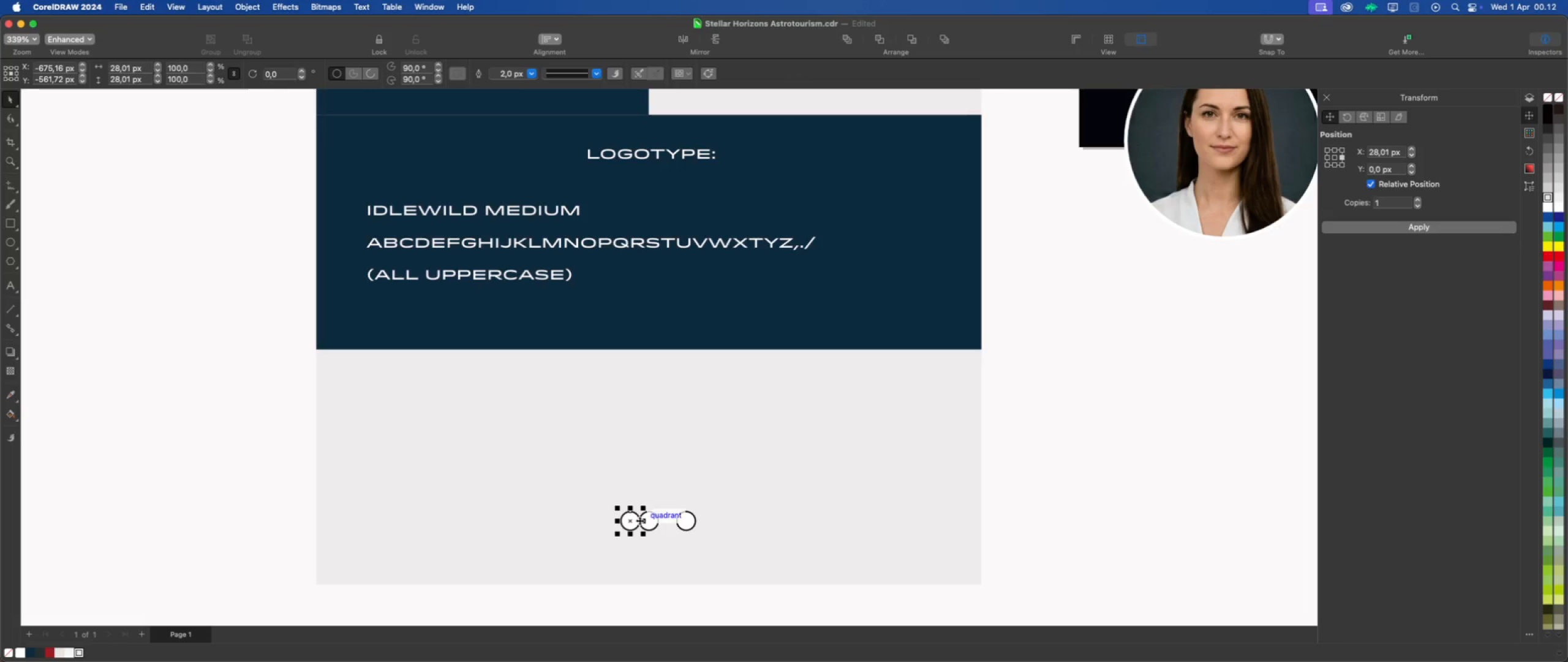 
left_click_drag(start_coordinate=[639, 520], to_coordinate=[619, 519])
 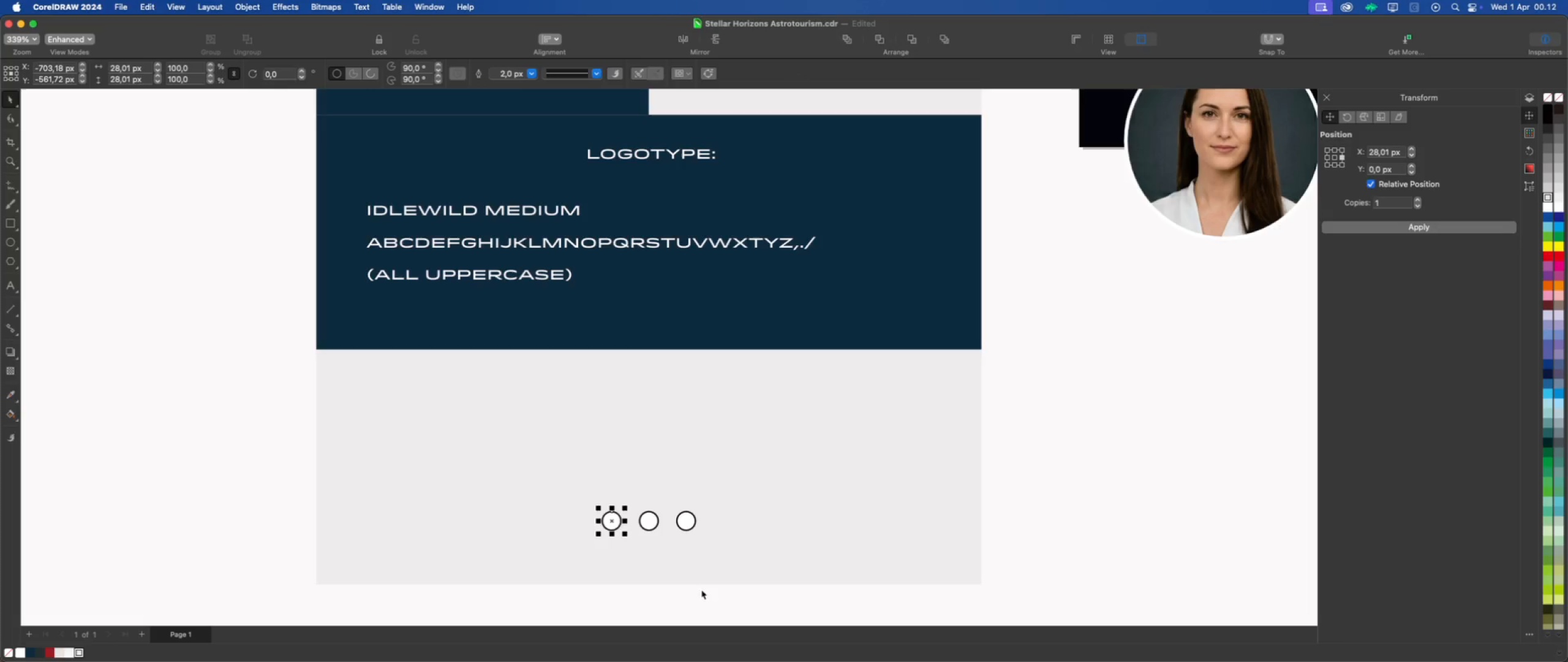 
hold_key(key=ShiftLeft, duration=1.44)
 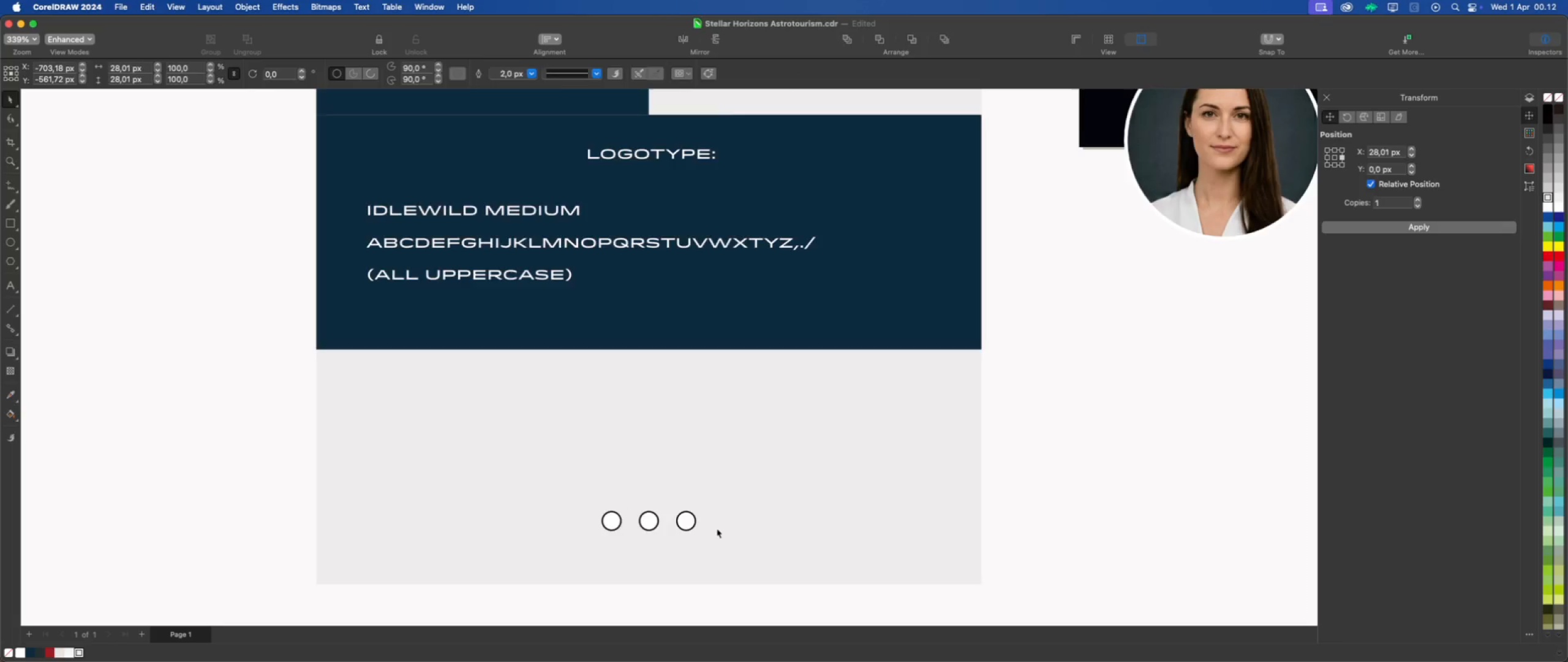 
left_click([689, 584])
 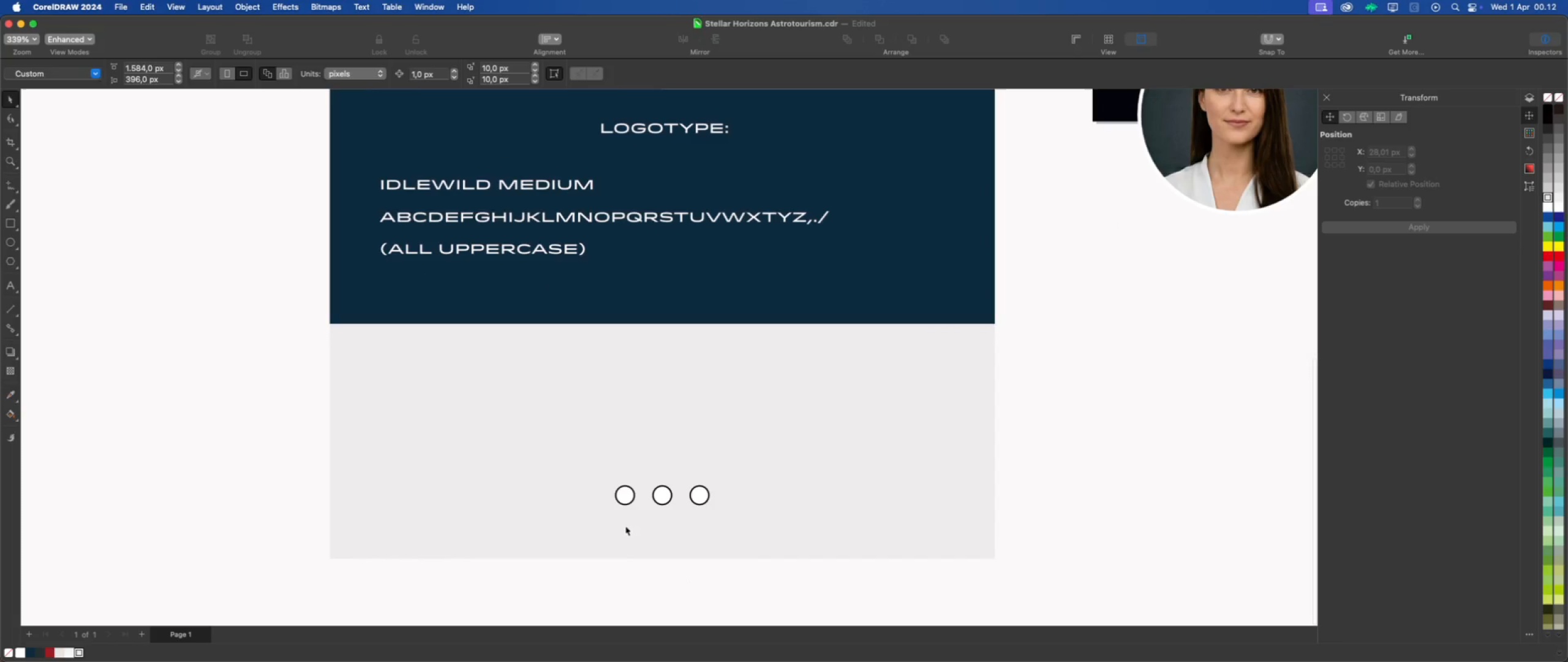 
scroll: coordinate [682, 577], scroll_direction: none, amount: 0.0
 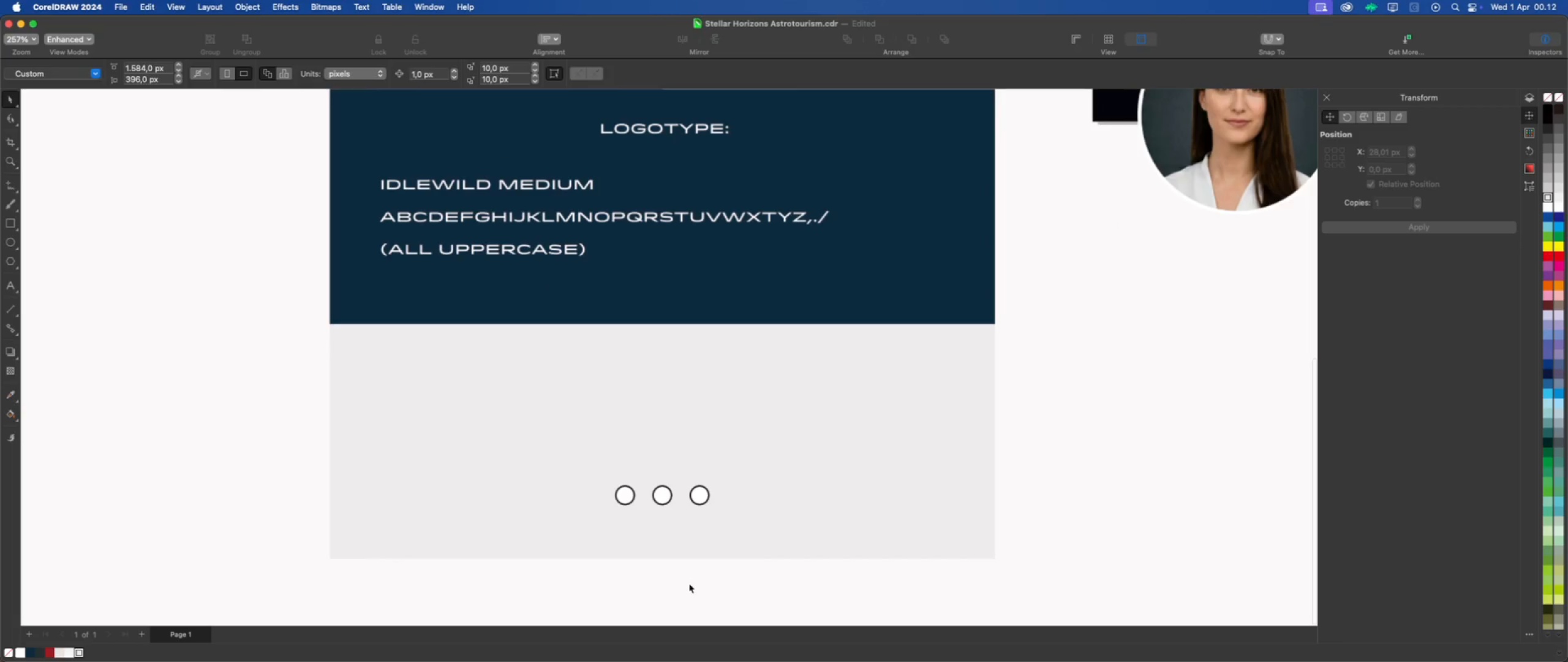 
left_click([625, 497])
 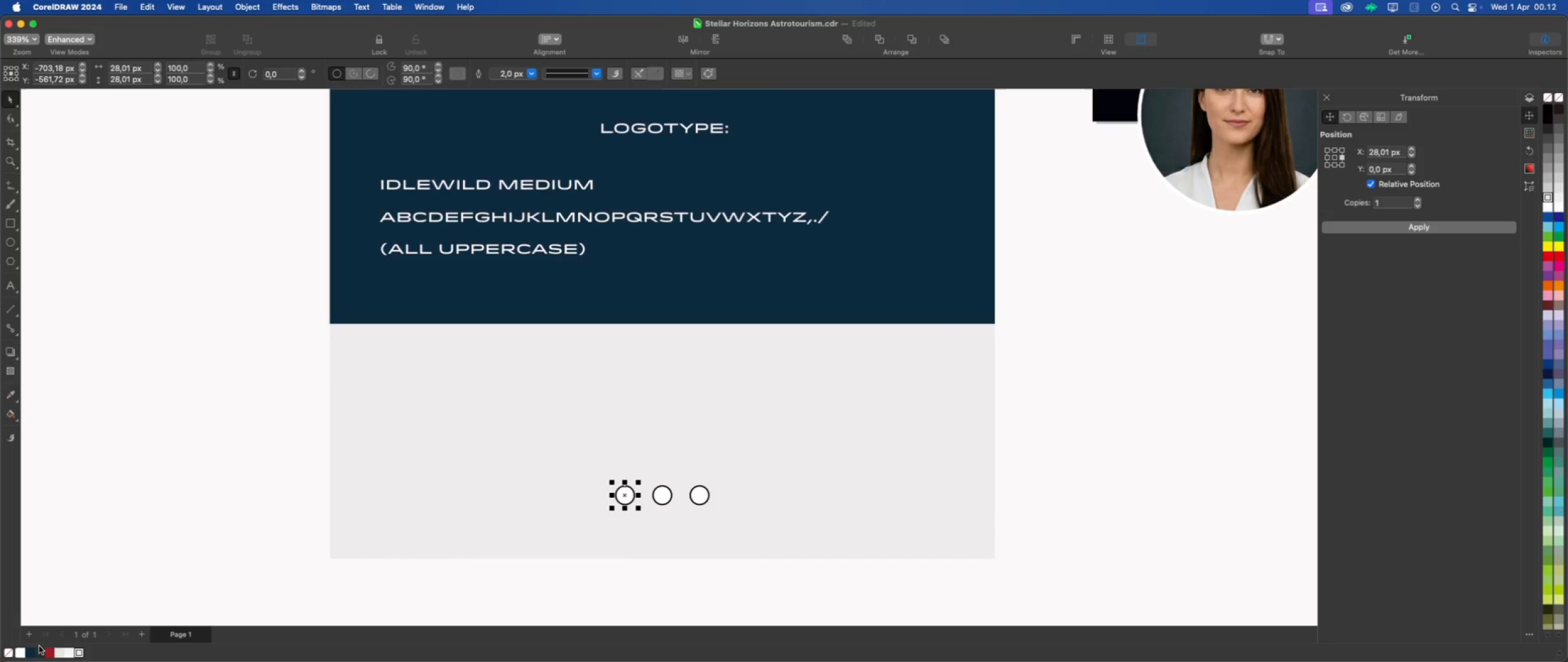 
left_click([31, 652])
 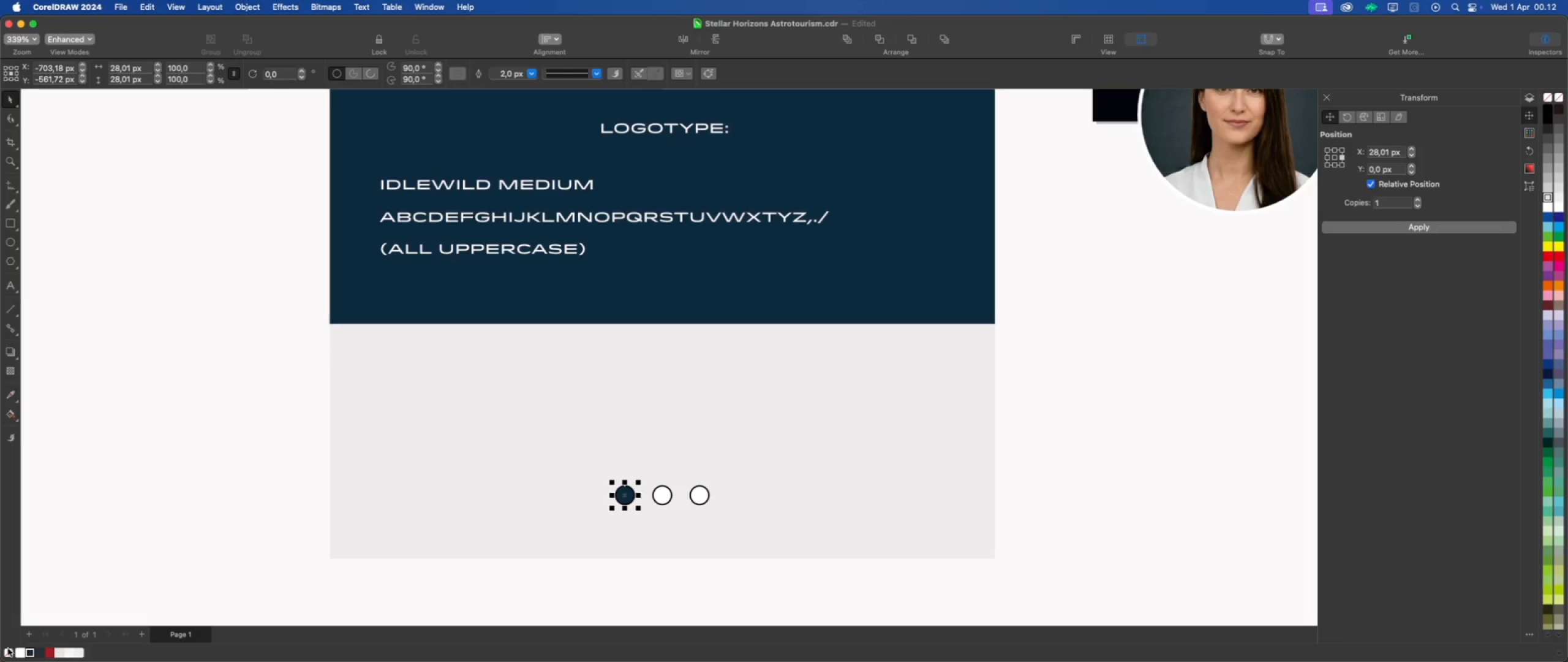 
right_click([7, 650])
 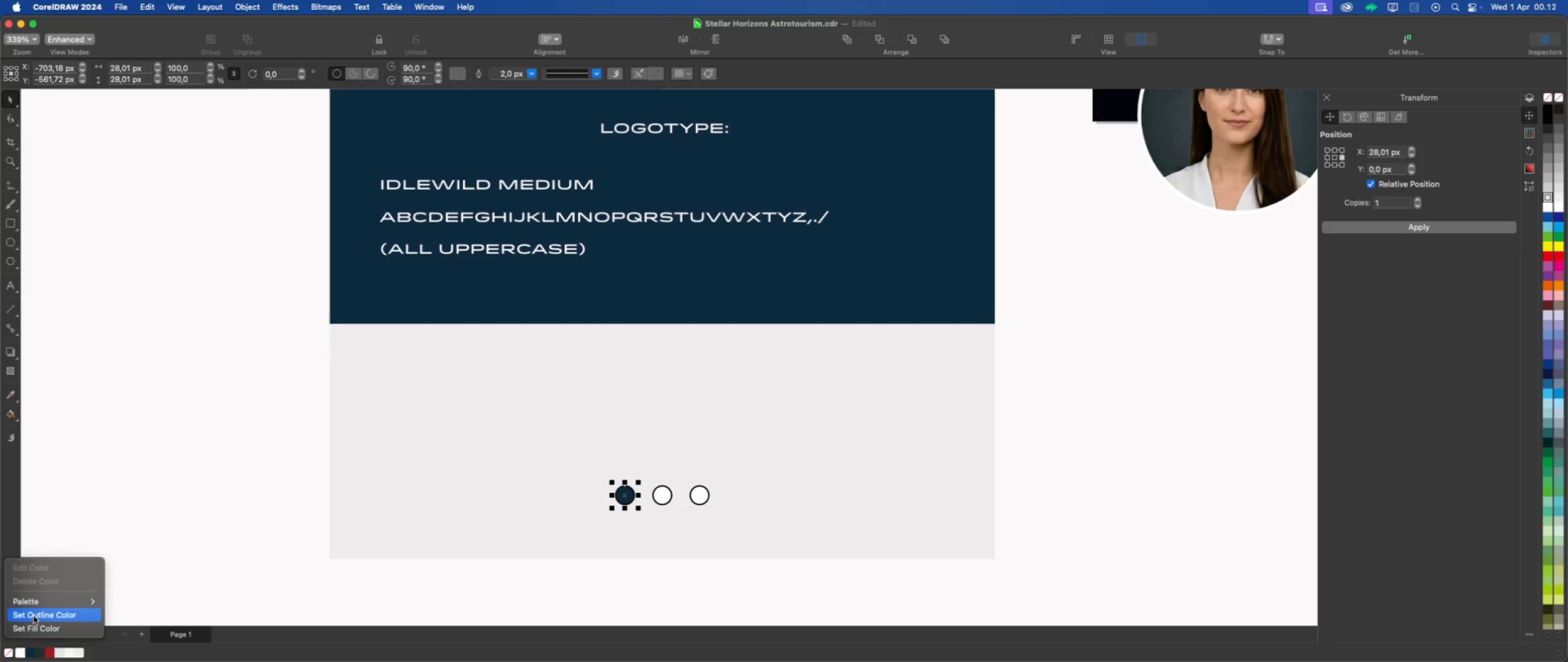 
left_click([34, 616])
 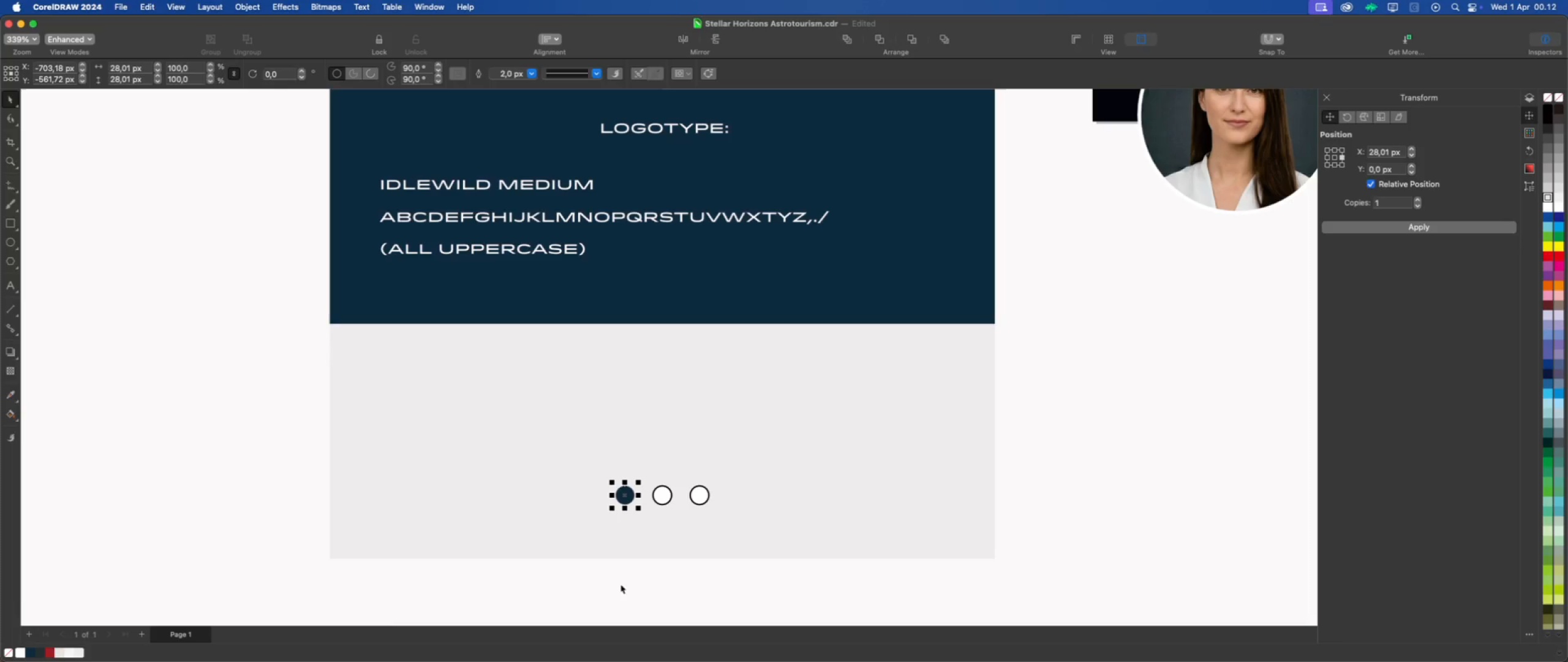 
left_click([657, 578])
 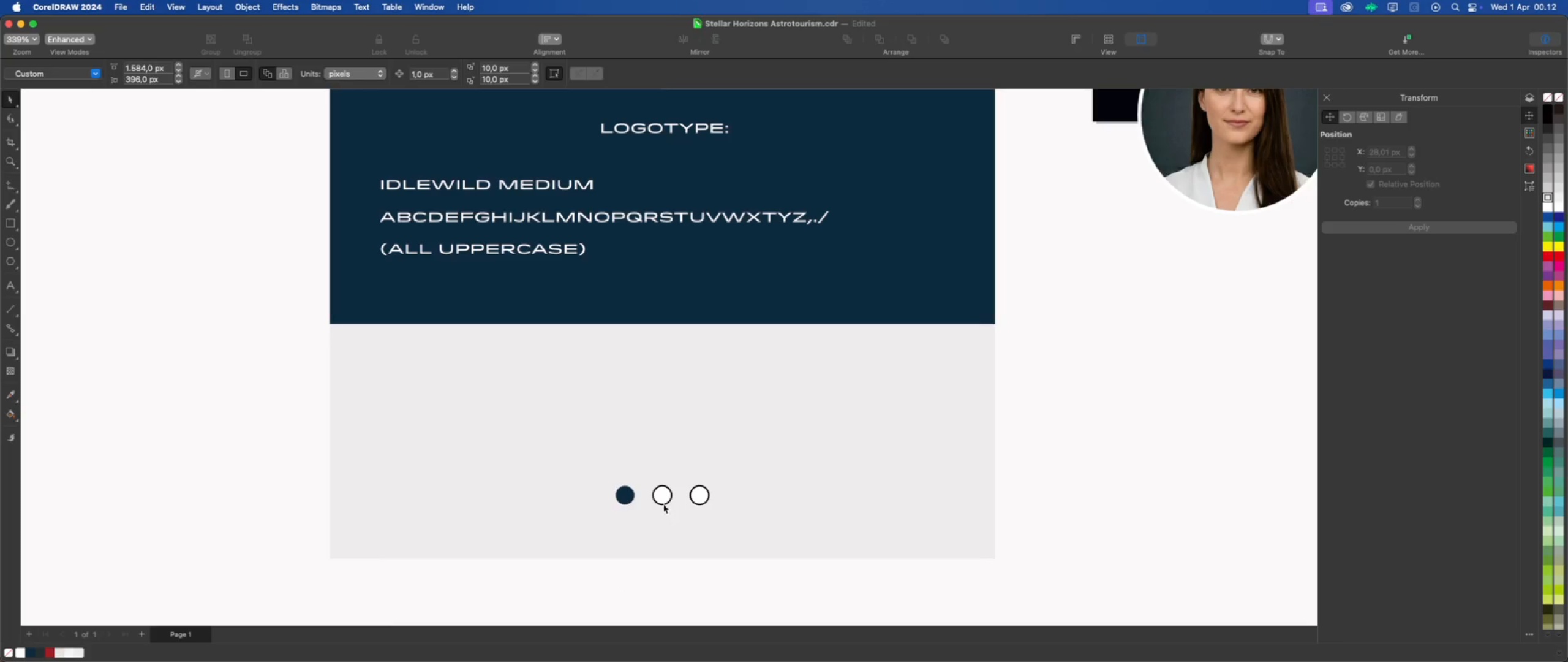 
left_click([663, 501])
 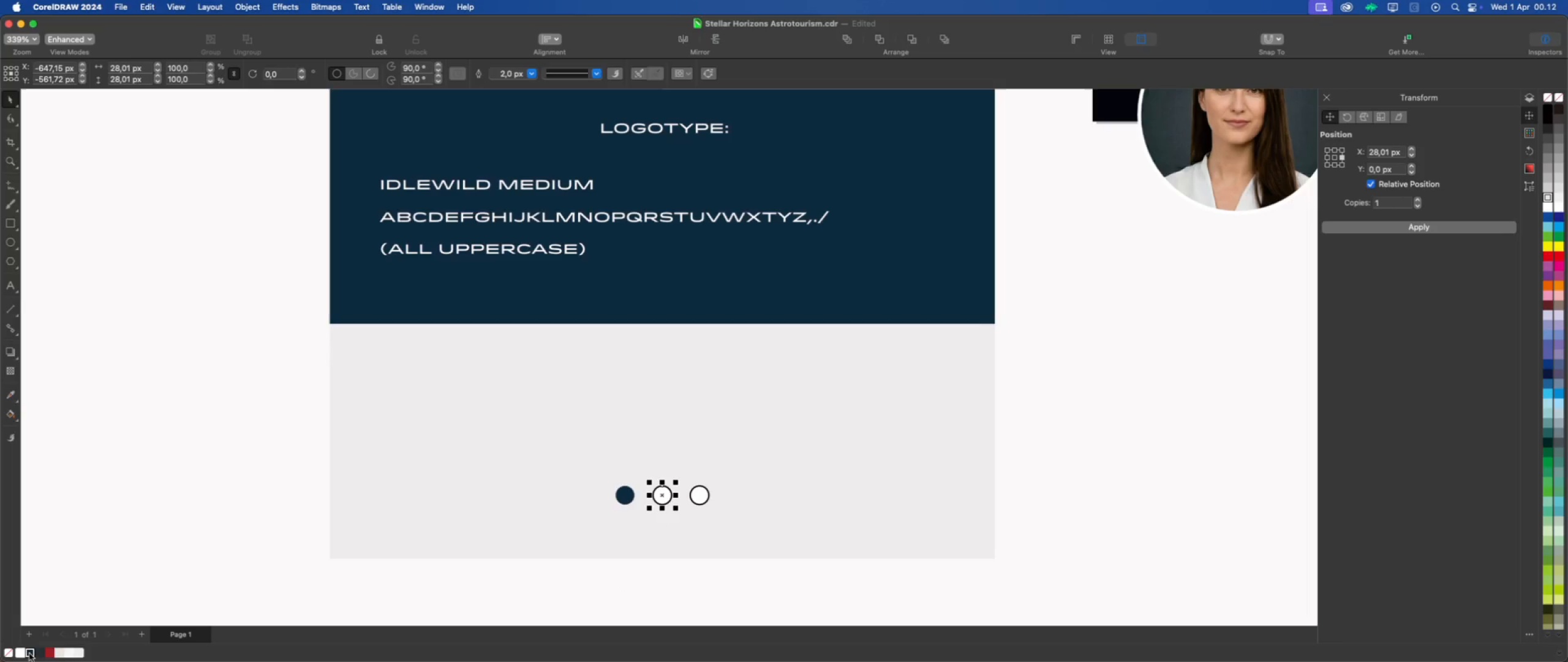 
left_click([21, 653])
 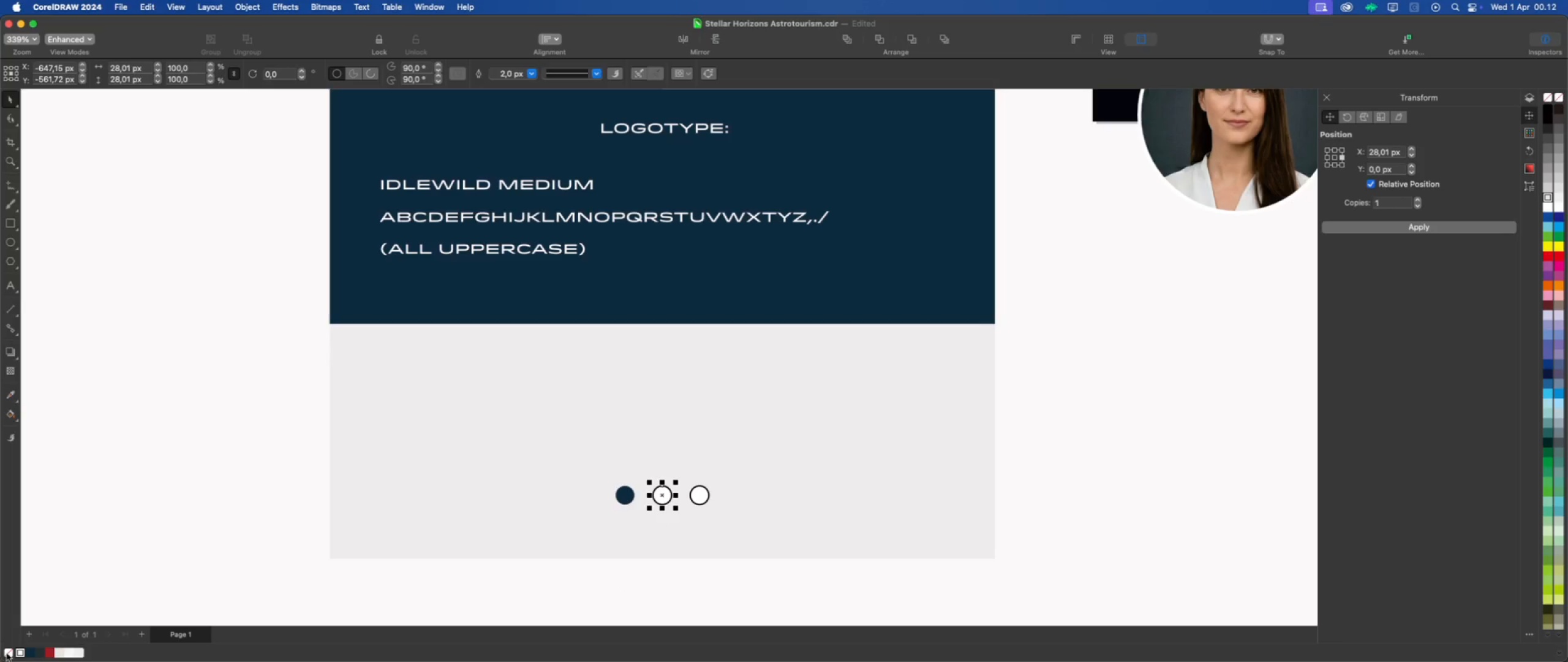 
right_click([7, 653])
 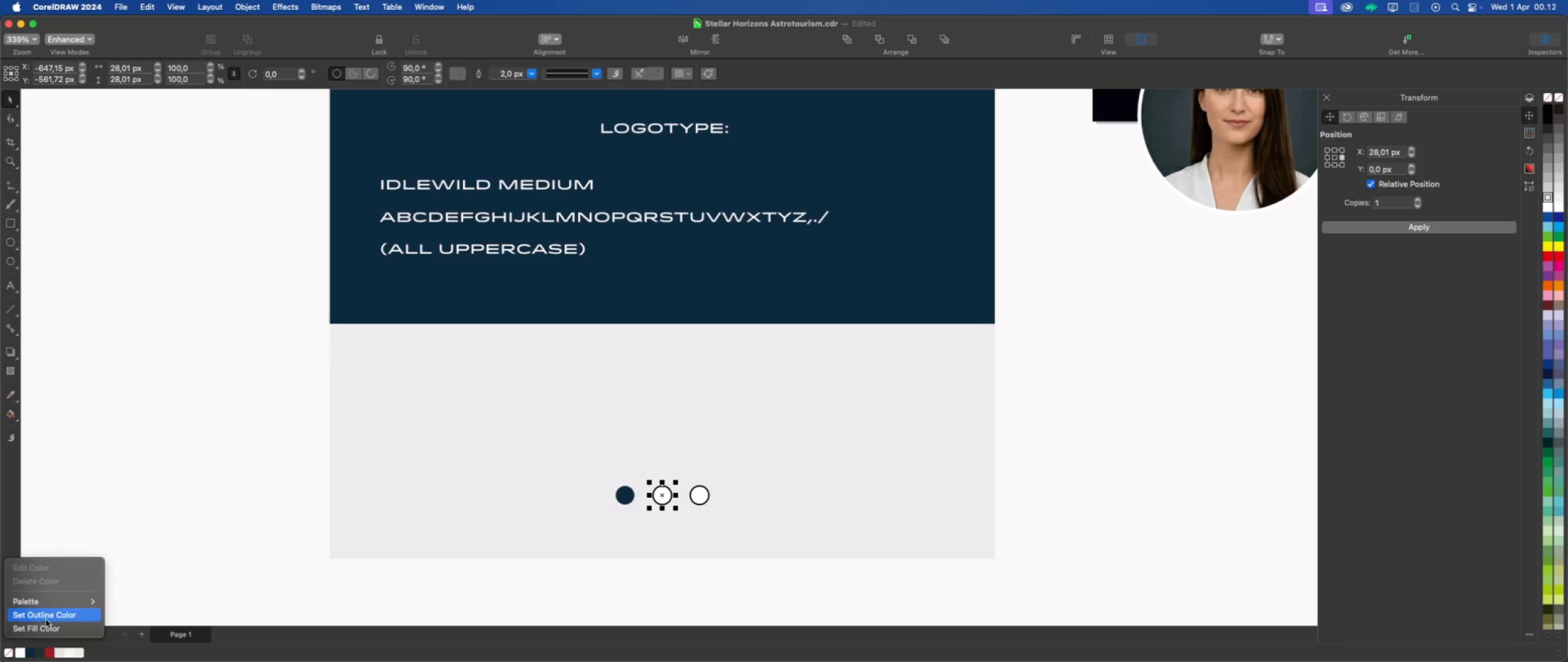 
left_click([51, 618])
 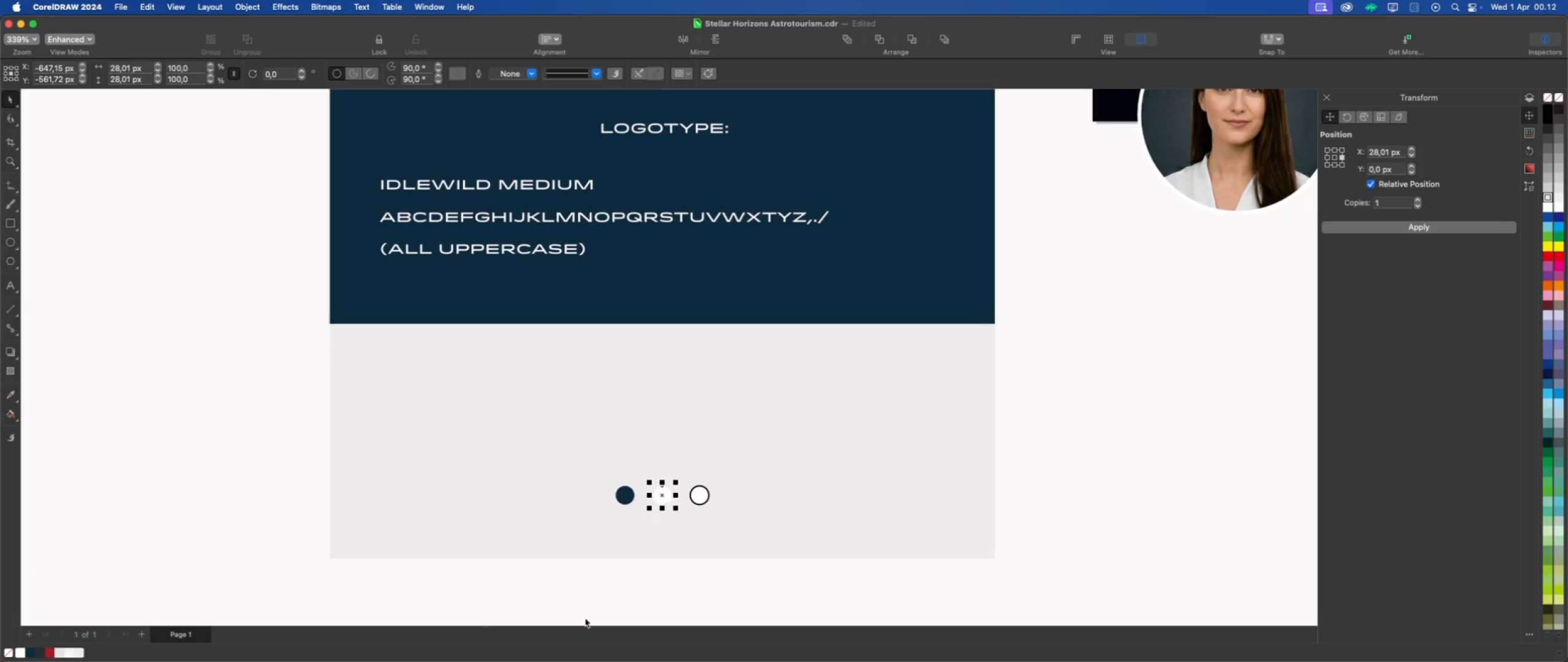 
left_click([609, 611])
 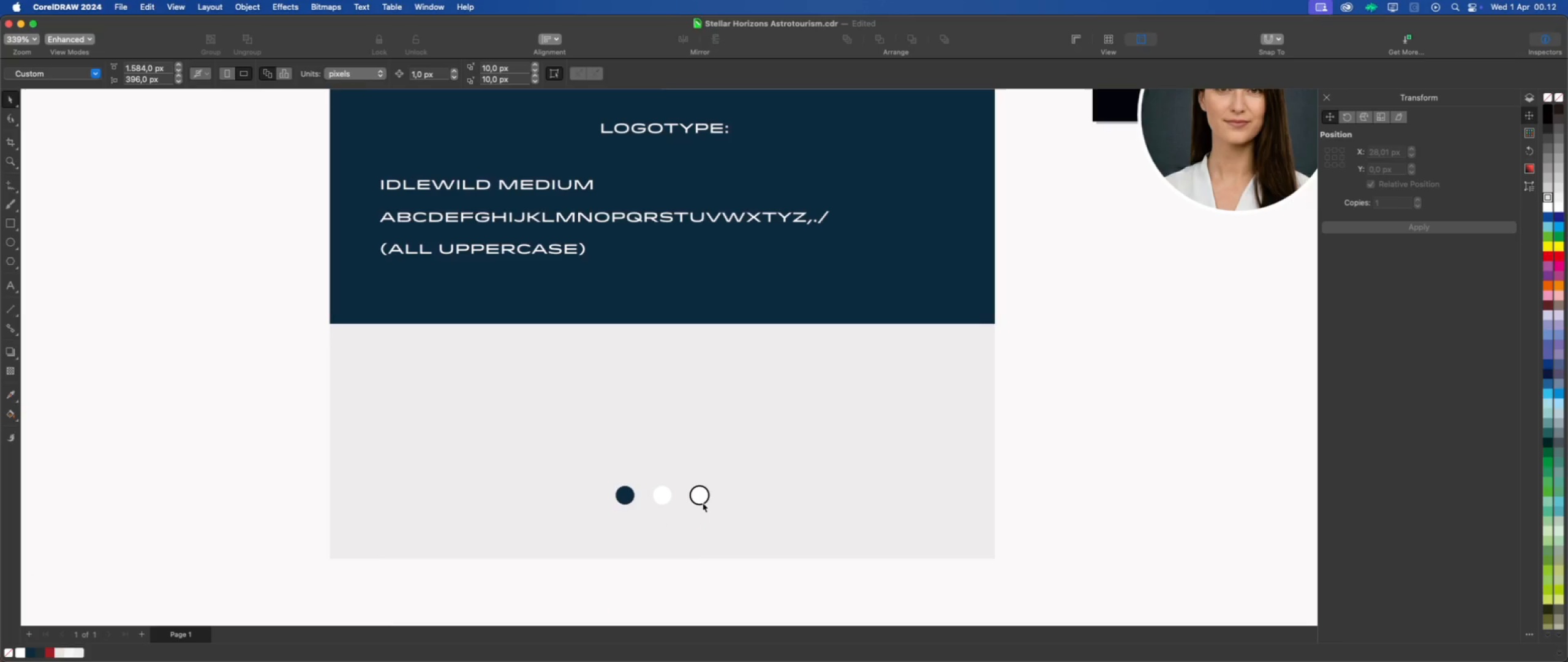 
left_click([703, 500])
 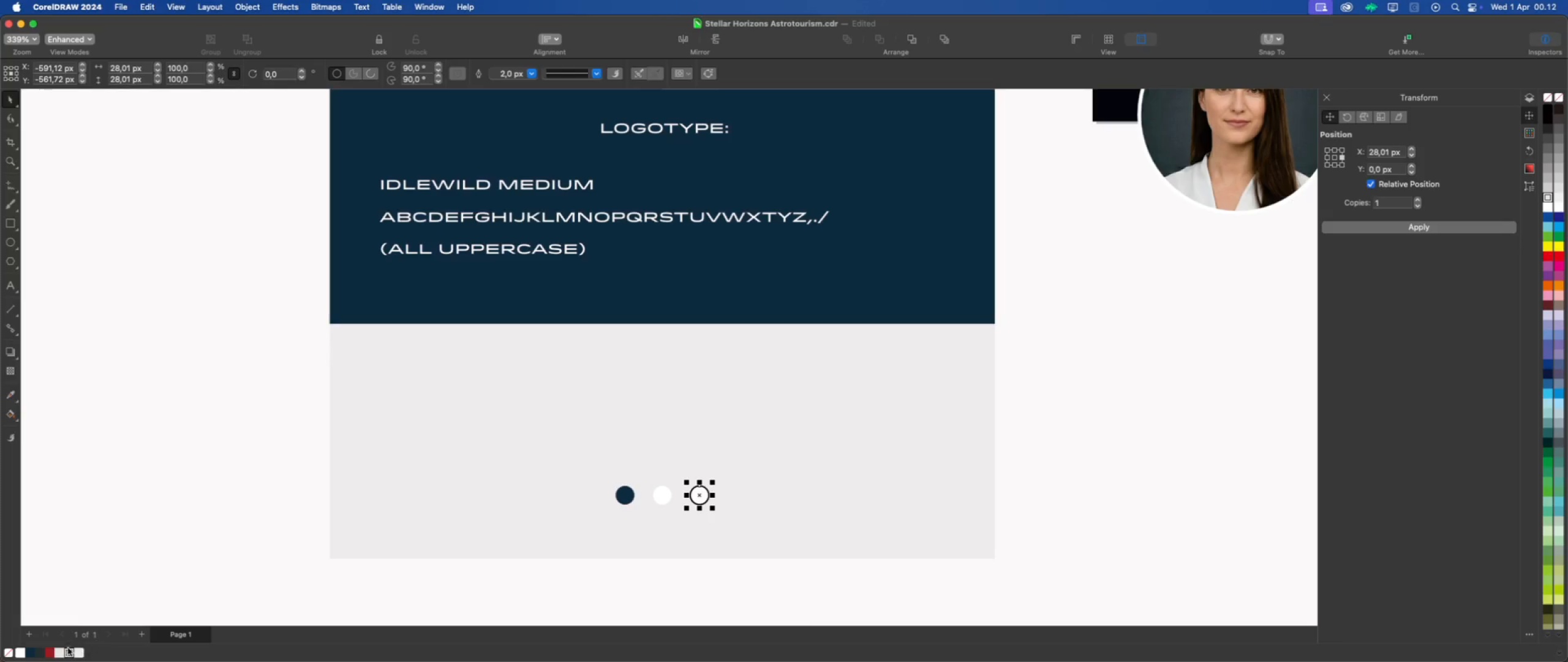 
left_click([49, 652])
 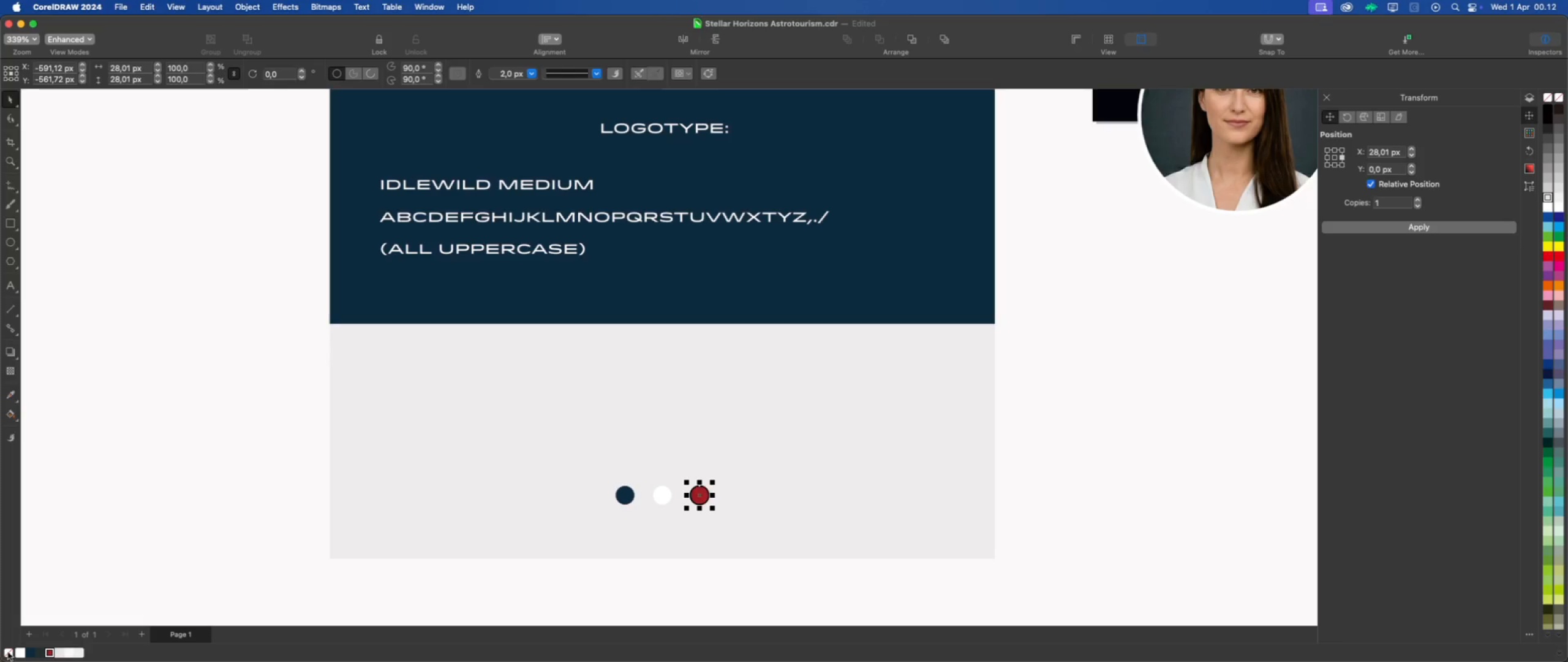 
right_click([7, 652])
 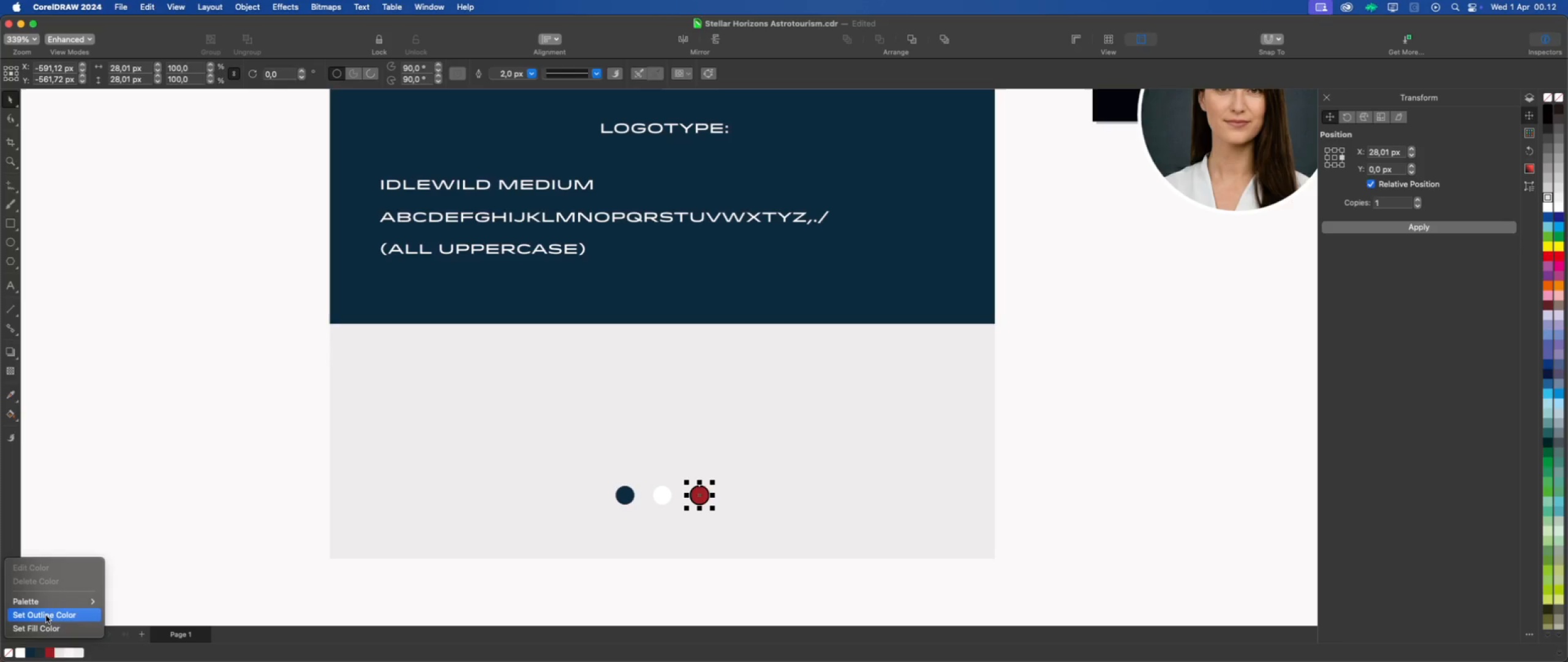 
left_click([46, 615])
 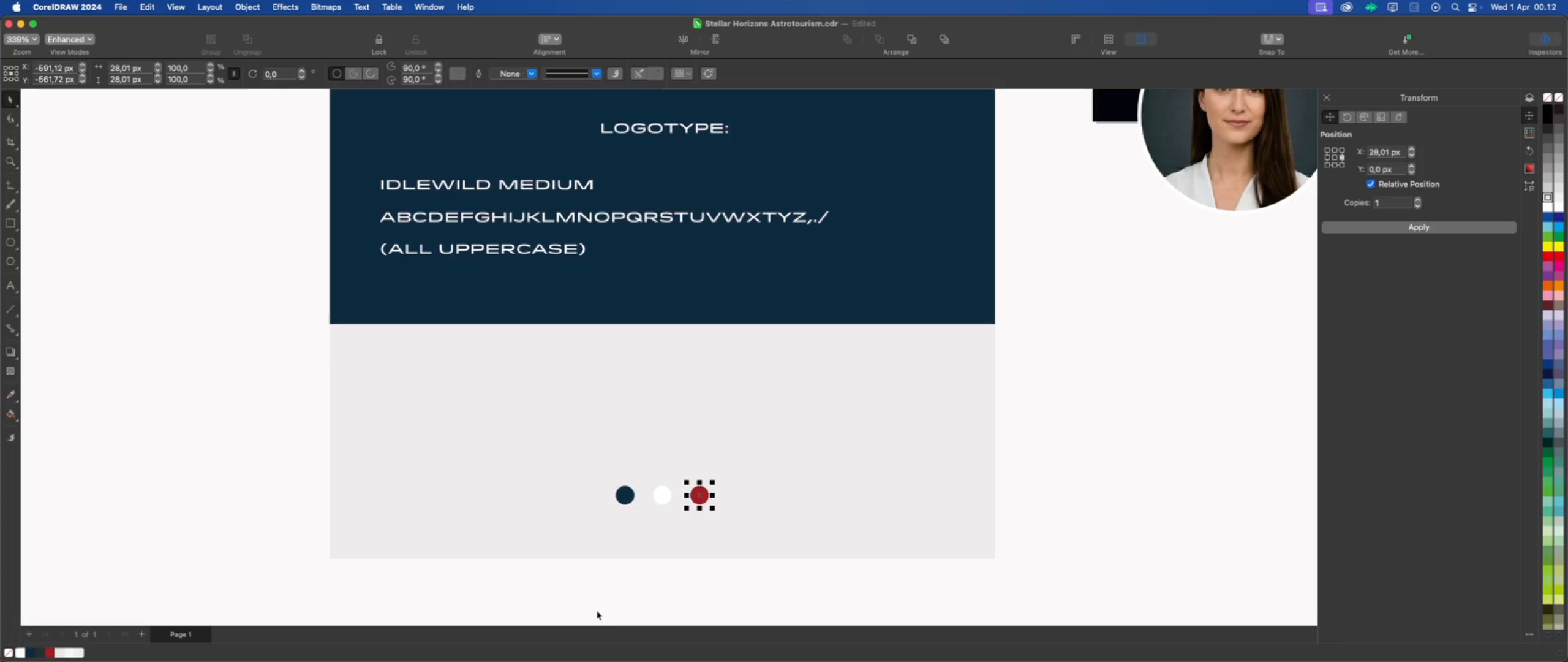 
left_click([670, 585])
 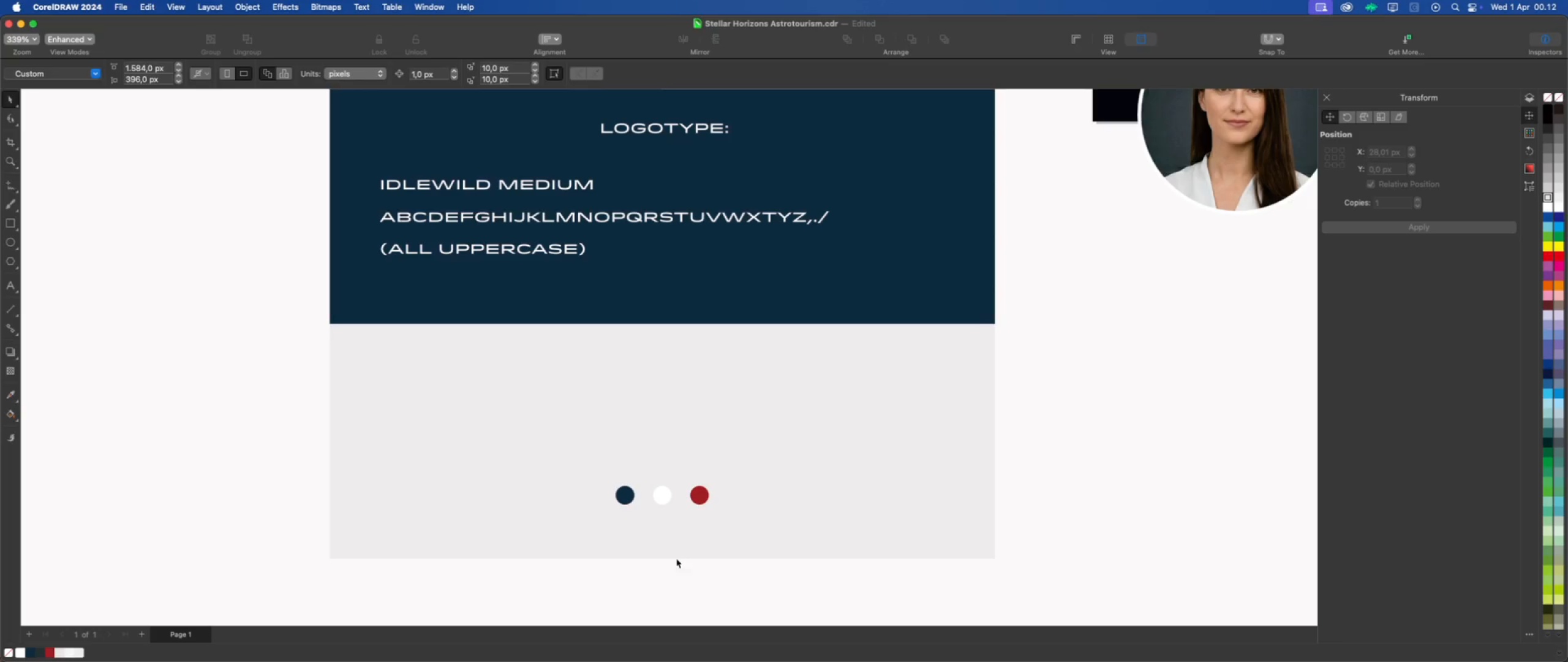 
scroll: coordinate [673, 554], scroll_direction: up, amount: 1.0
 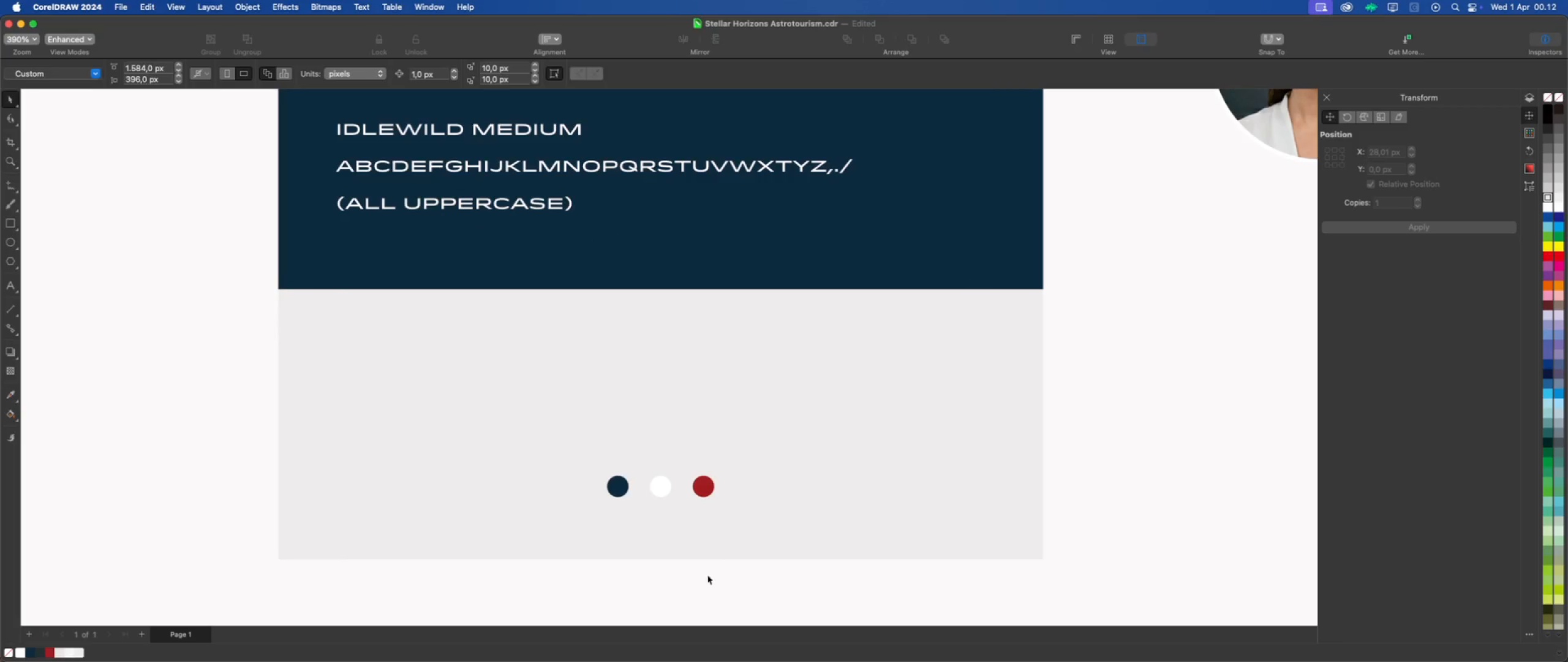 
scroll: coordinate [731, 537], scroll_direction: down, amount: 2.0
 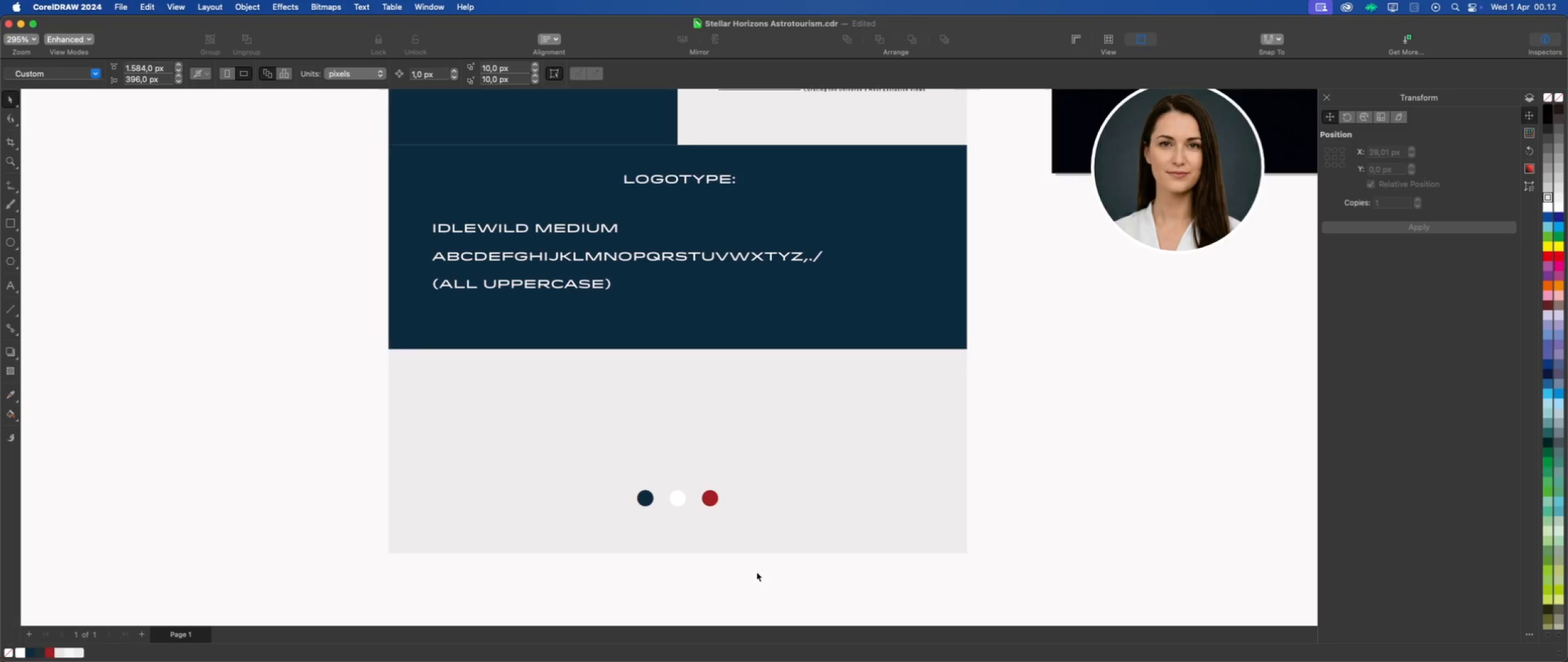 
left_click([757, 572])
 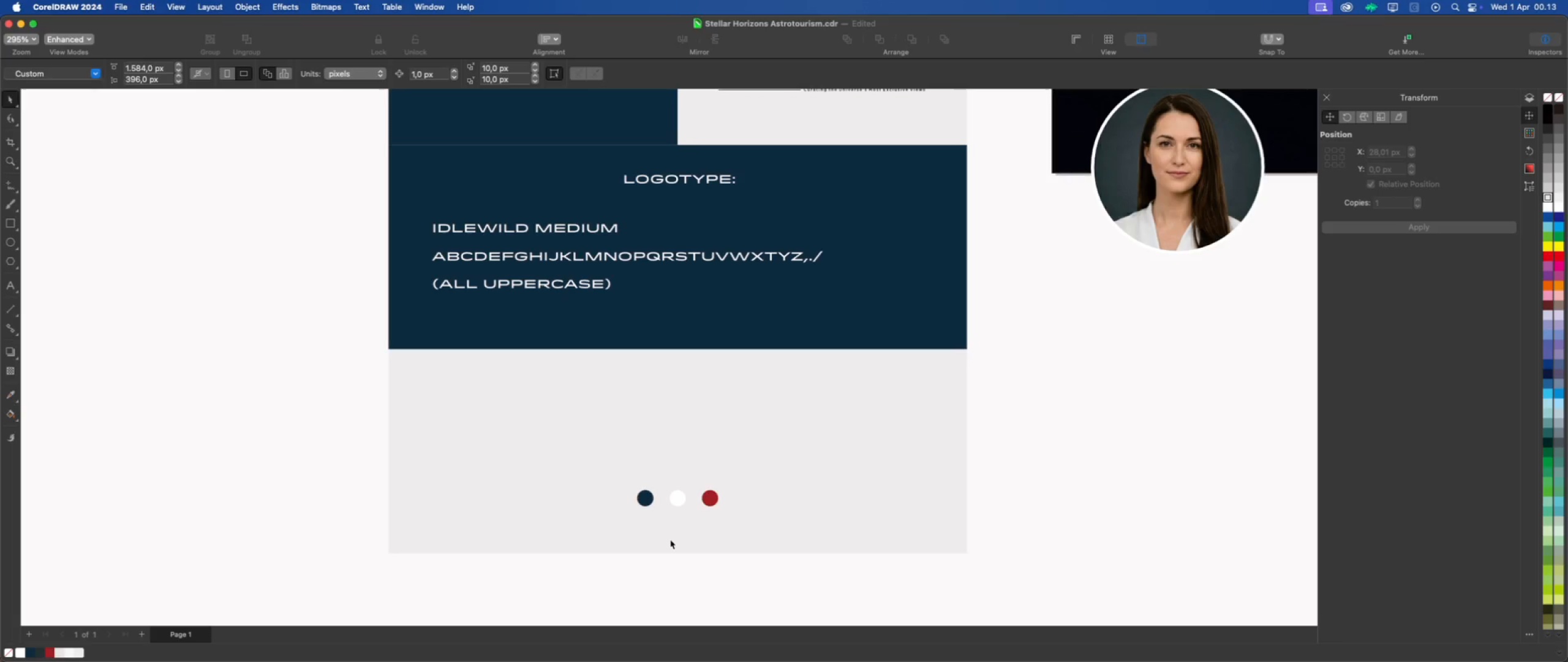 
wait(5.4)
 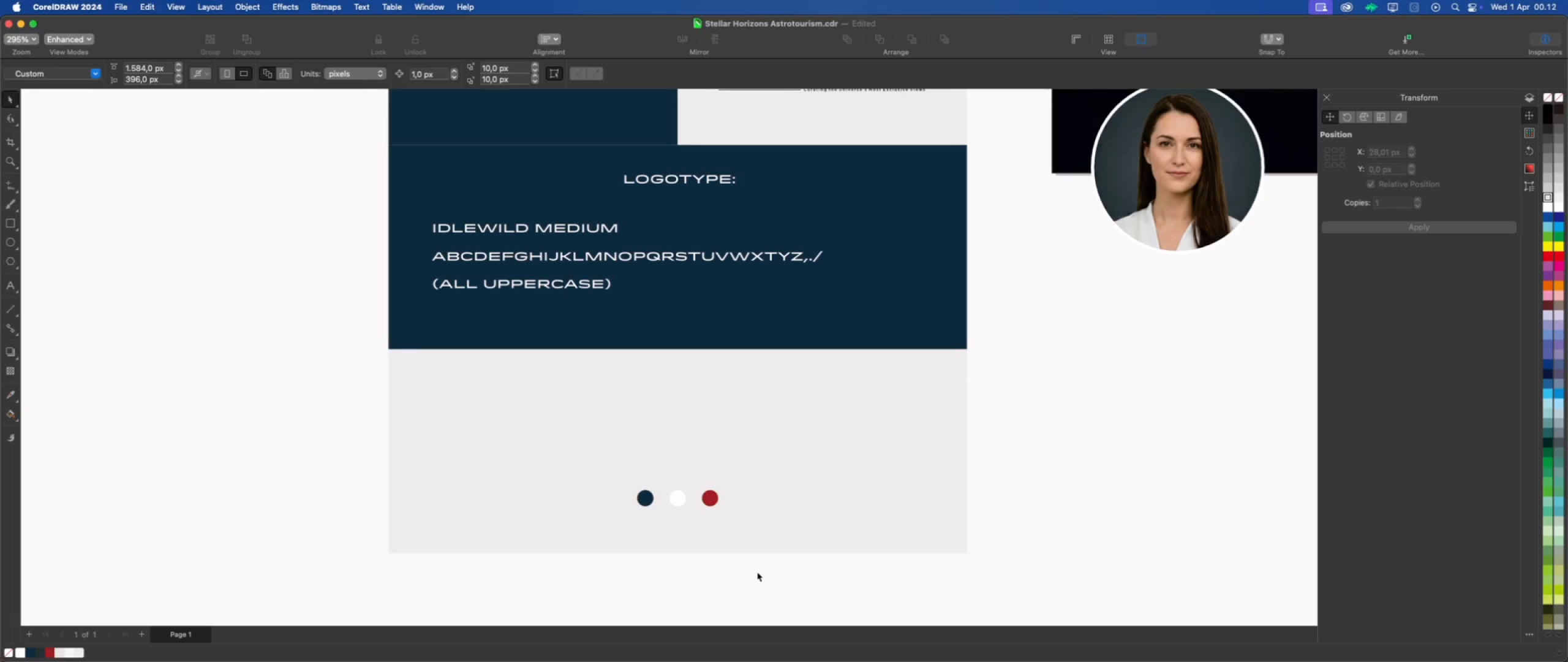 
scroll: coordinate [680, 546], scroll_direction: down, amount: 1.0
 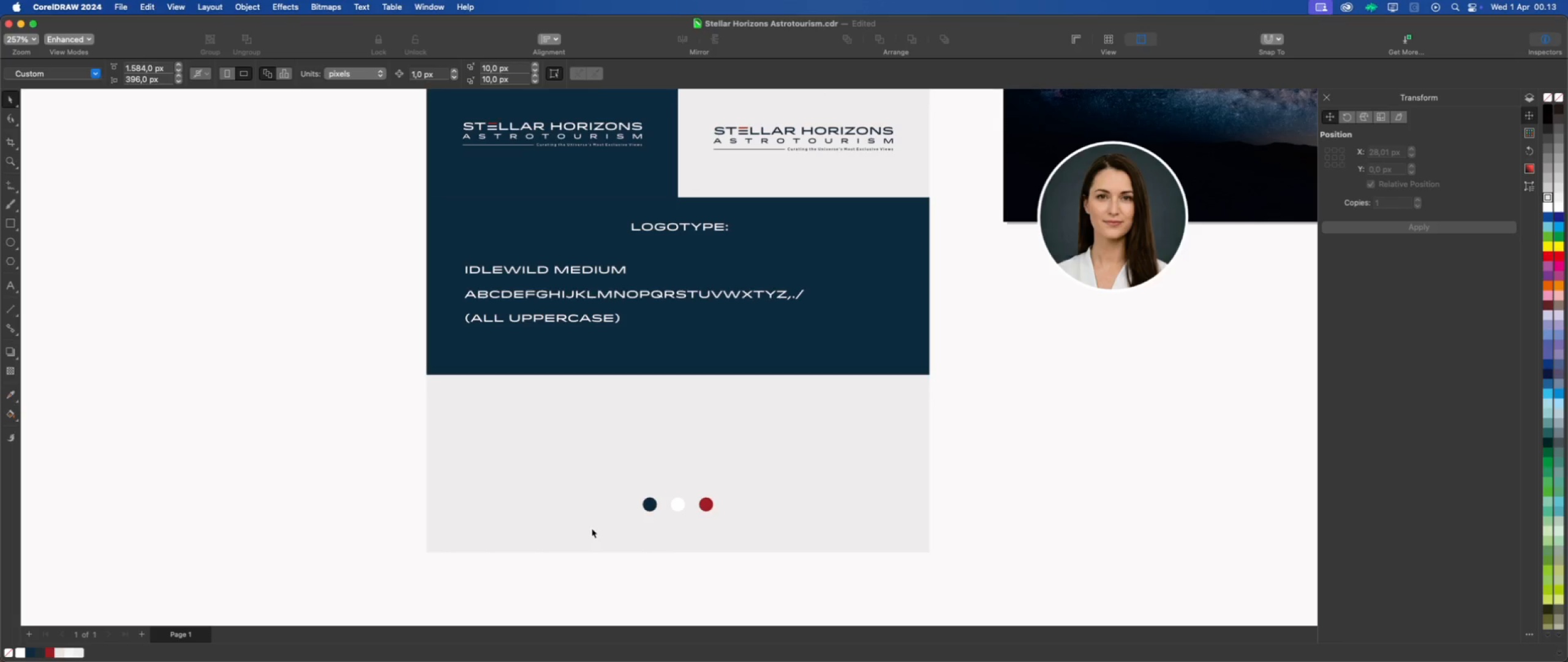 
wait(5.02)
 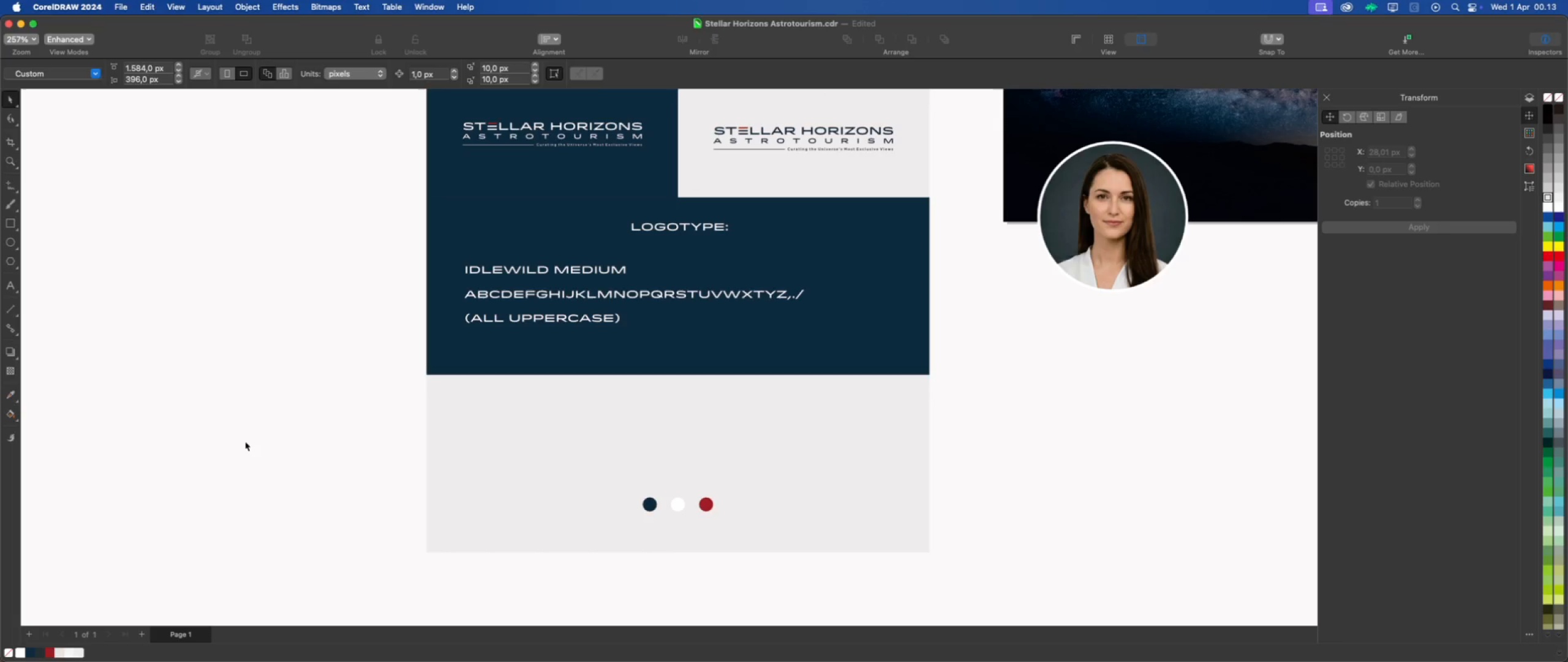 
left_click([1526, 169])
 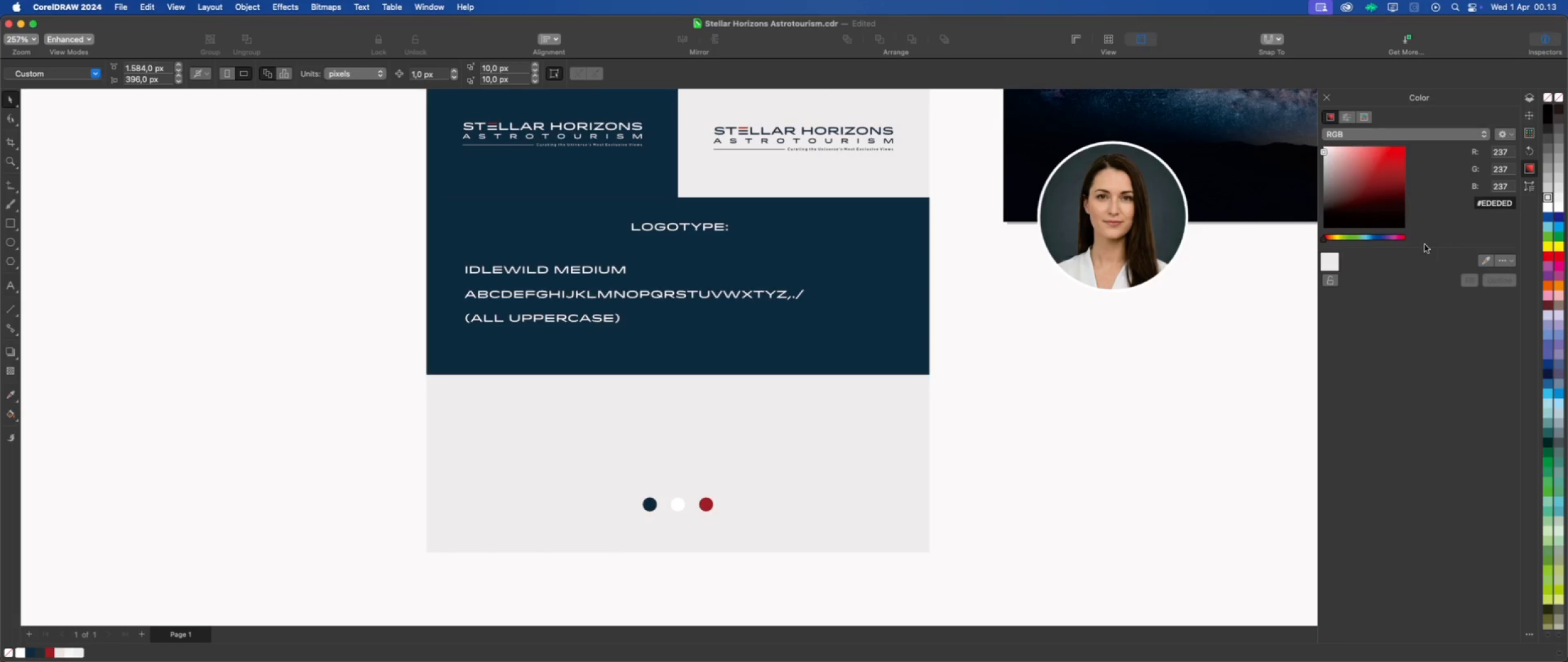 
left_click([1488, 262])
 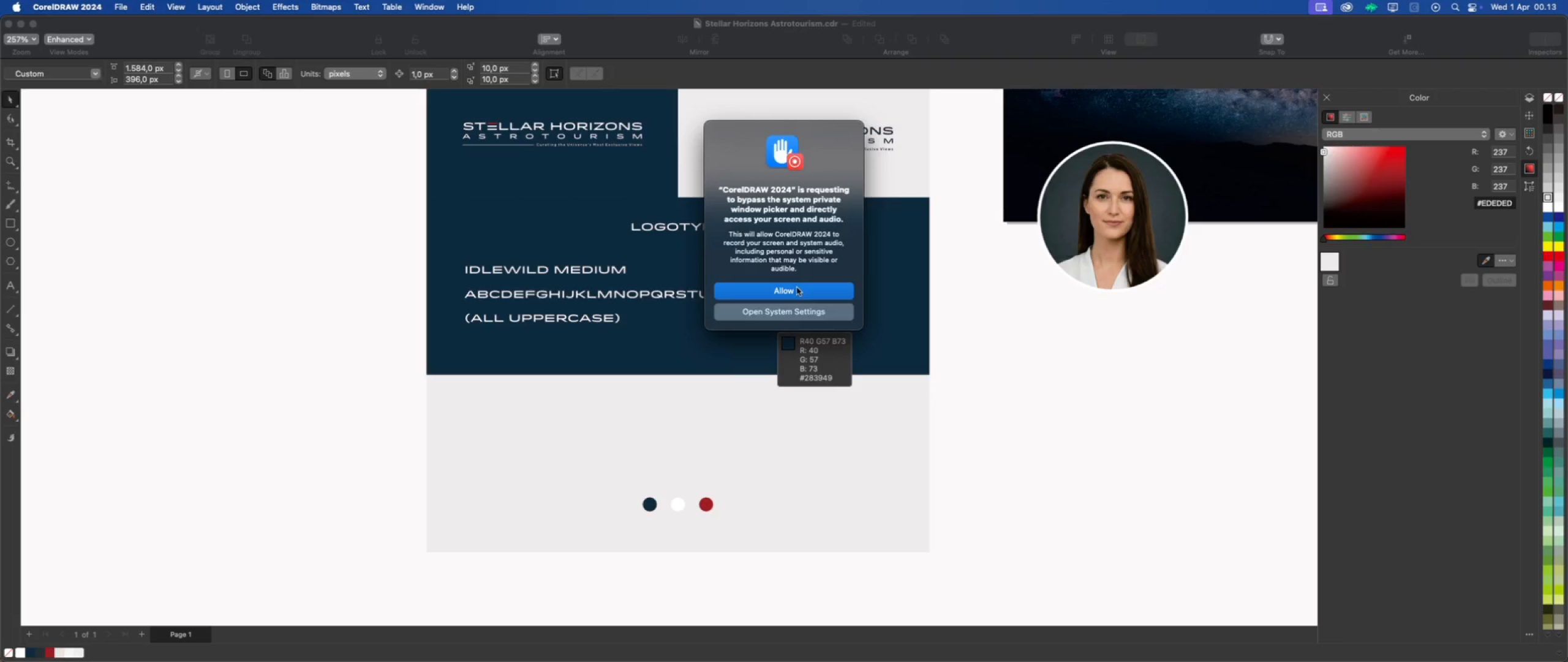 
wait(9.6)
 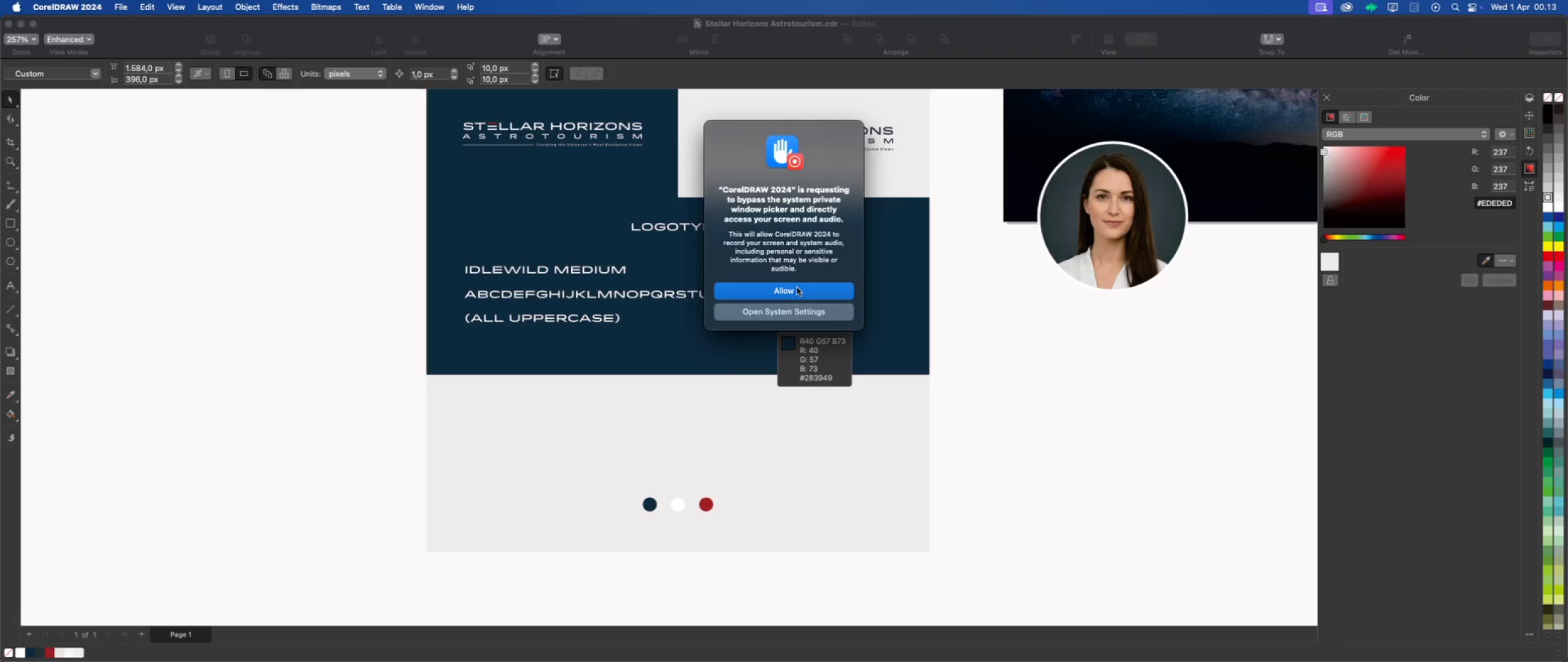 
left_click([799, 292])
 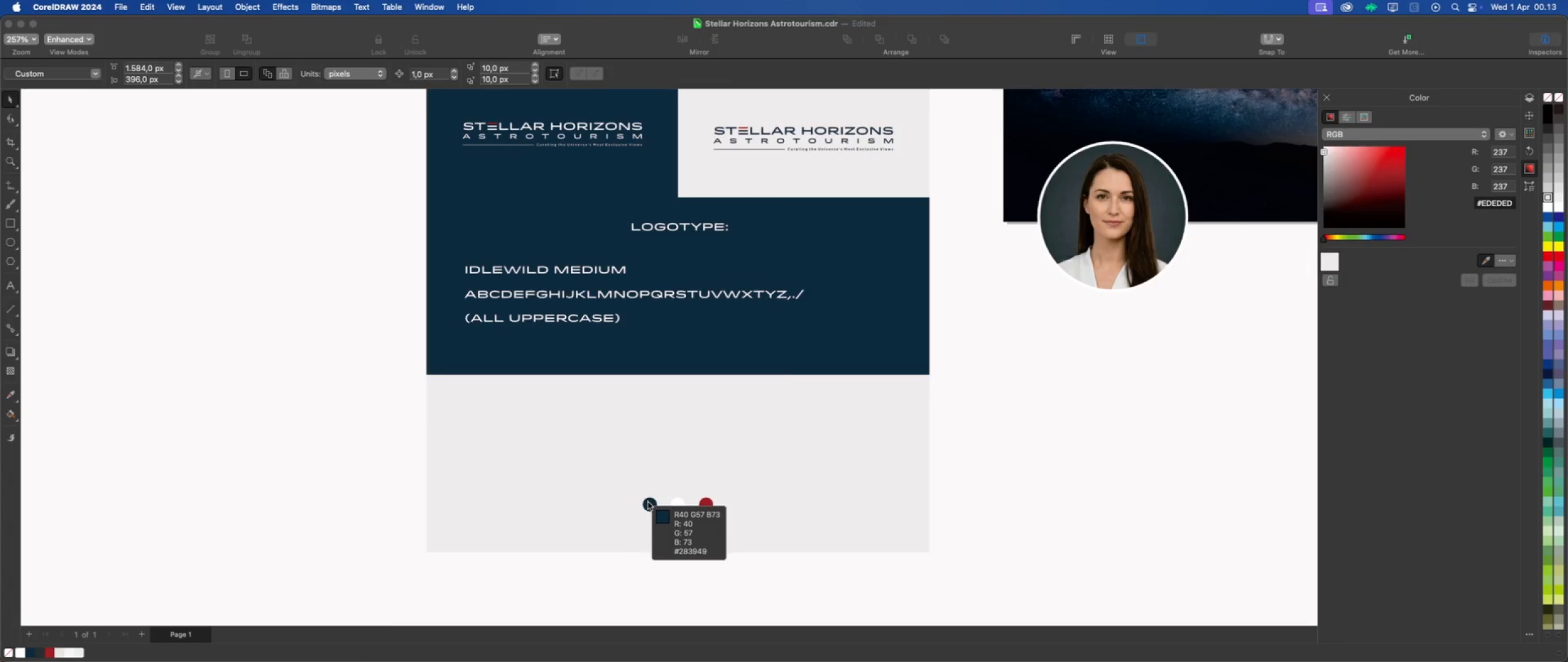 
left_click([650, 504])
 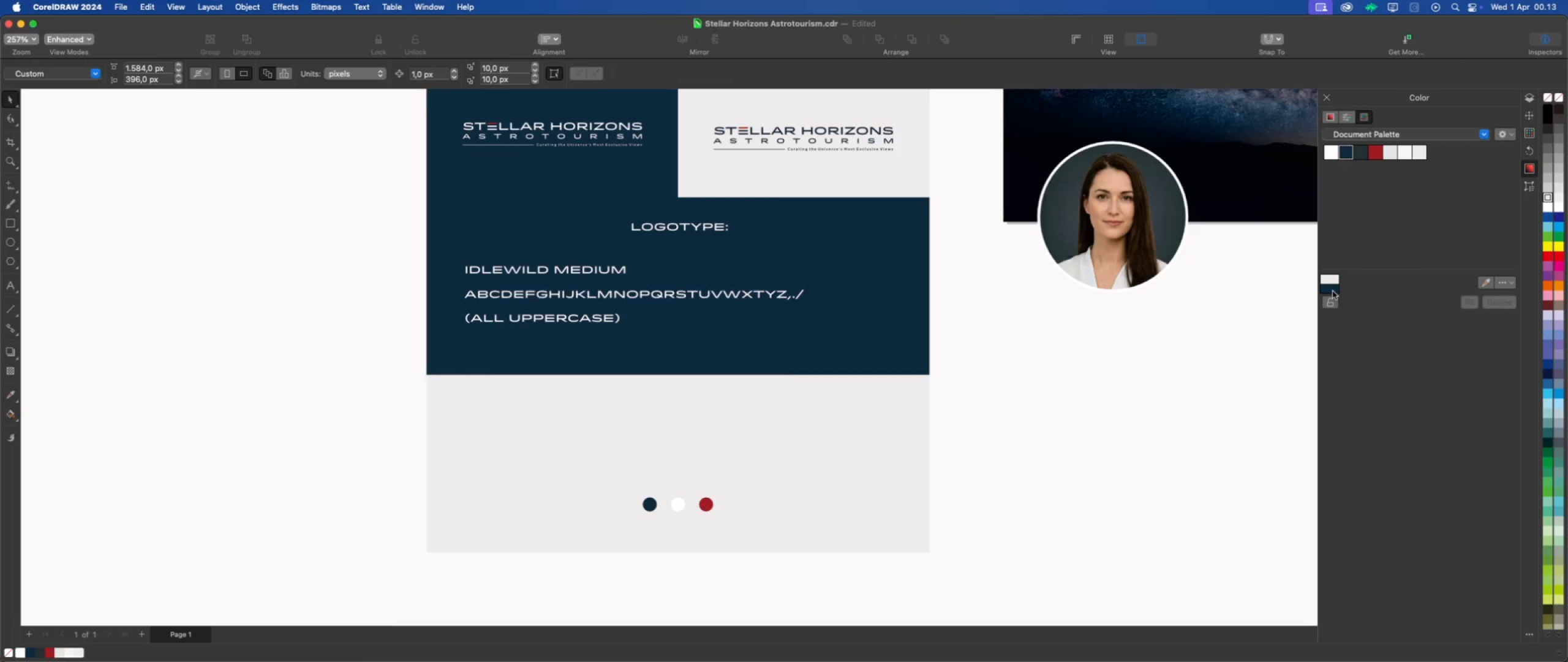 
left_click([648, 507])
 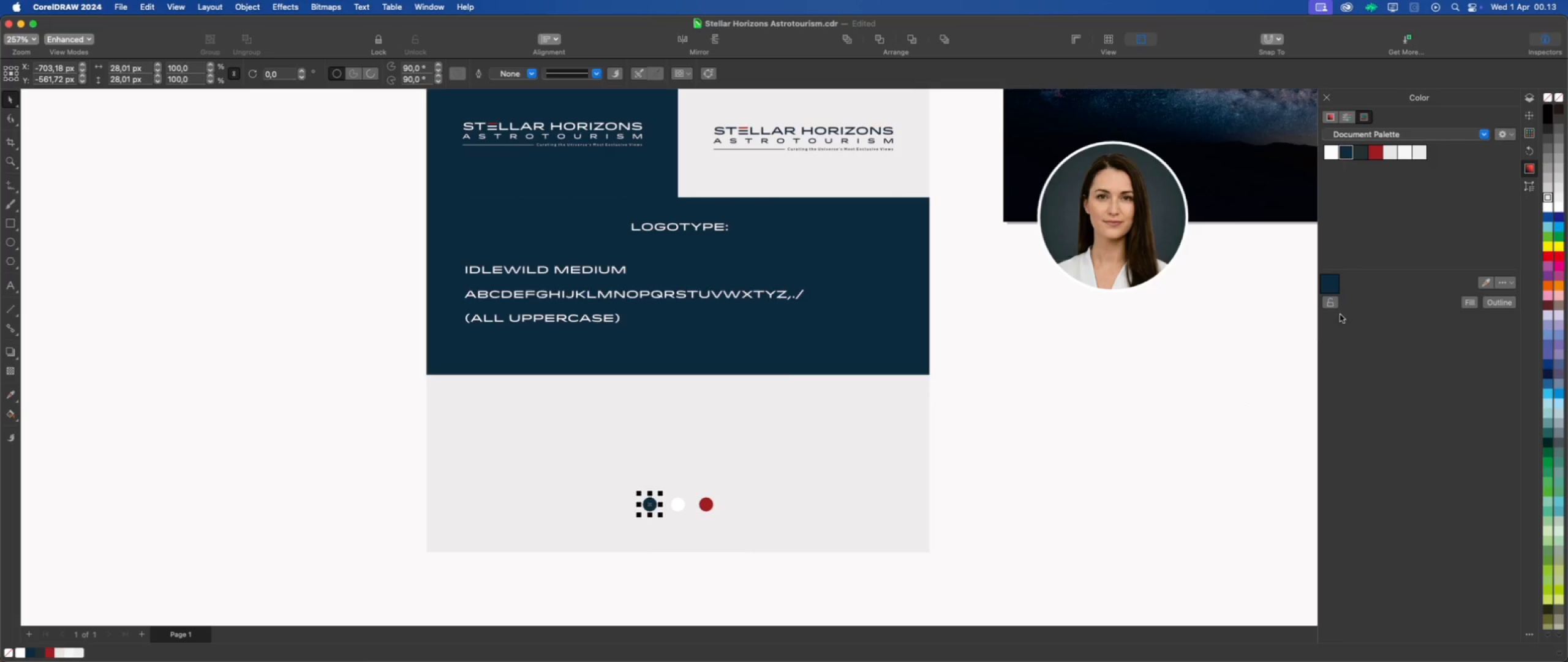 
mouse_move([1336, 275])
 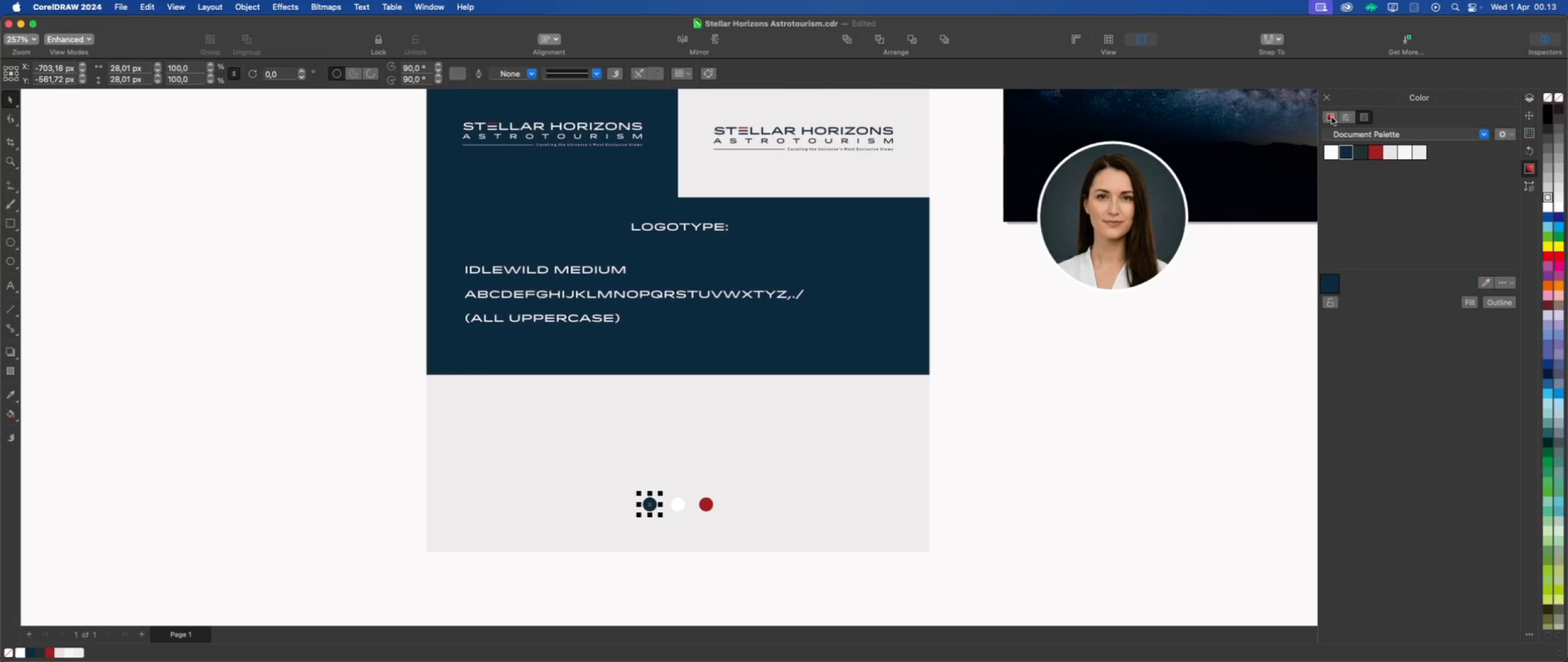 
left_click([1332, 117])
 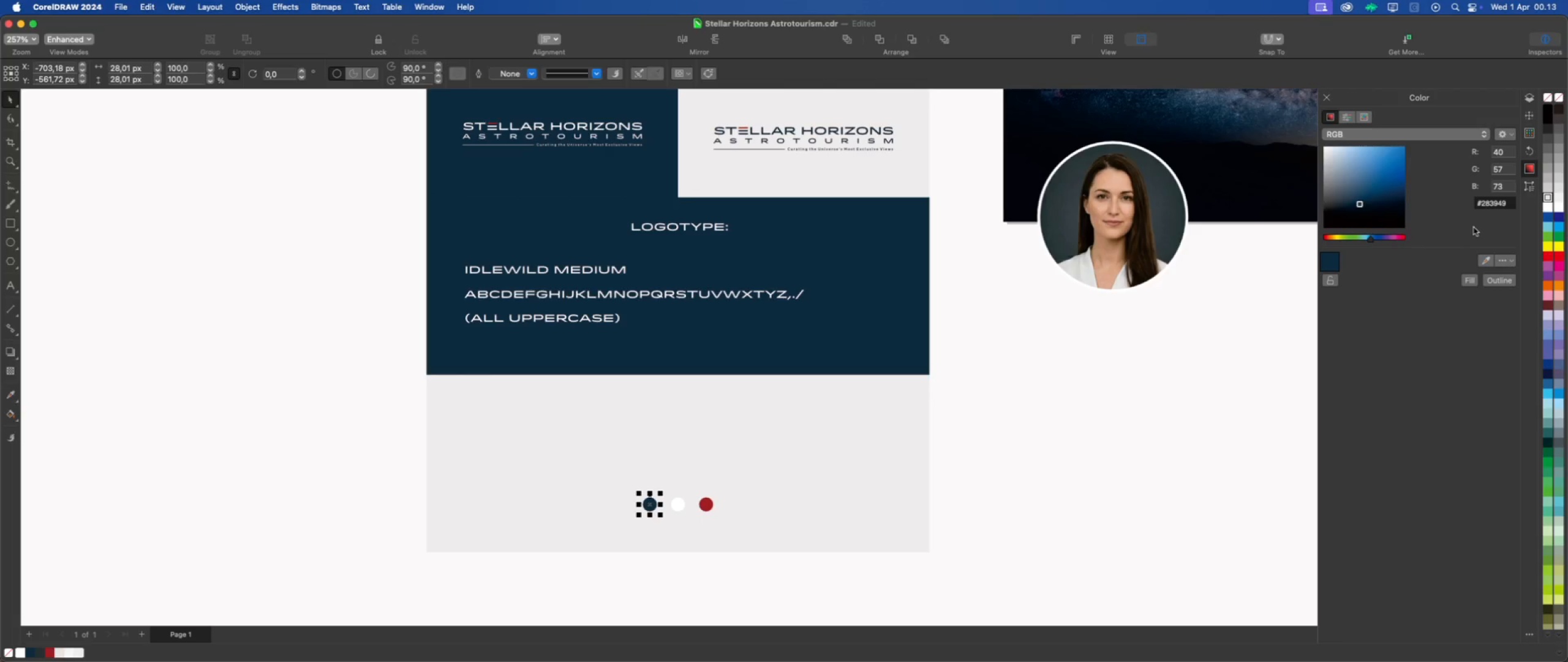 
left_click_drag(start_coordinate=[1510, 205], to_coordinate=[1469, 205])
 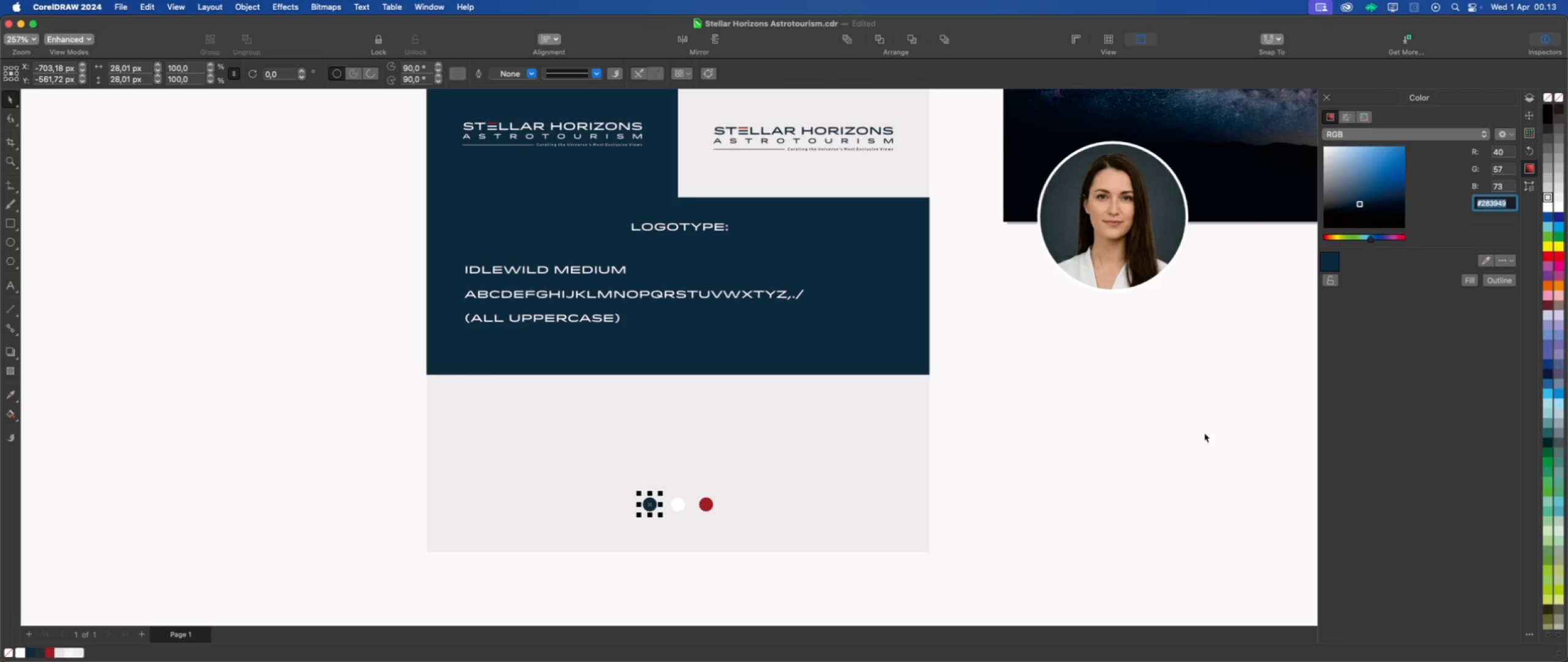 
key(Meta+C)
 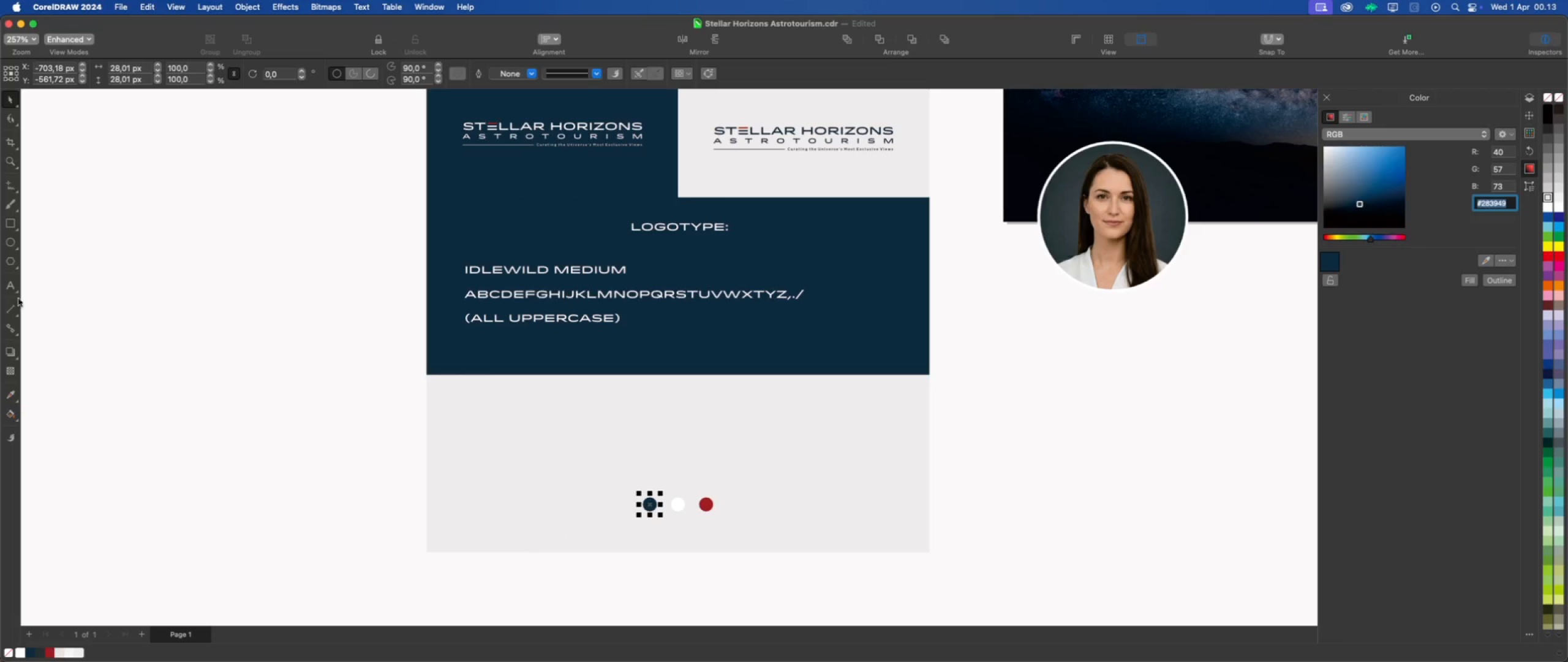 
left_click([10, 284])
 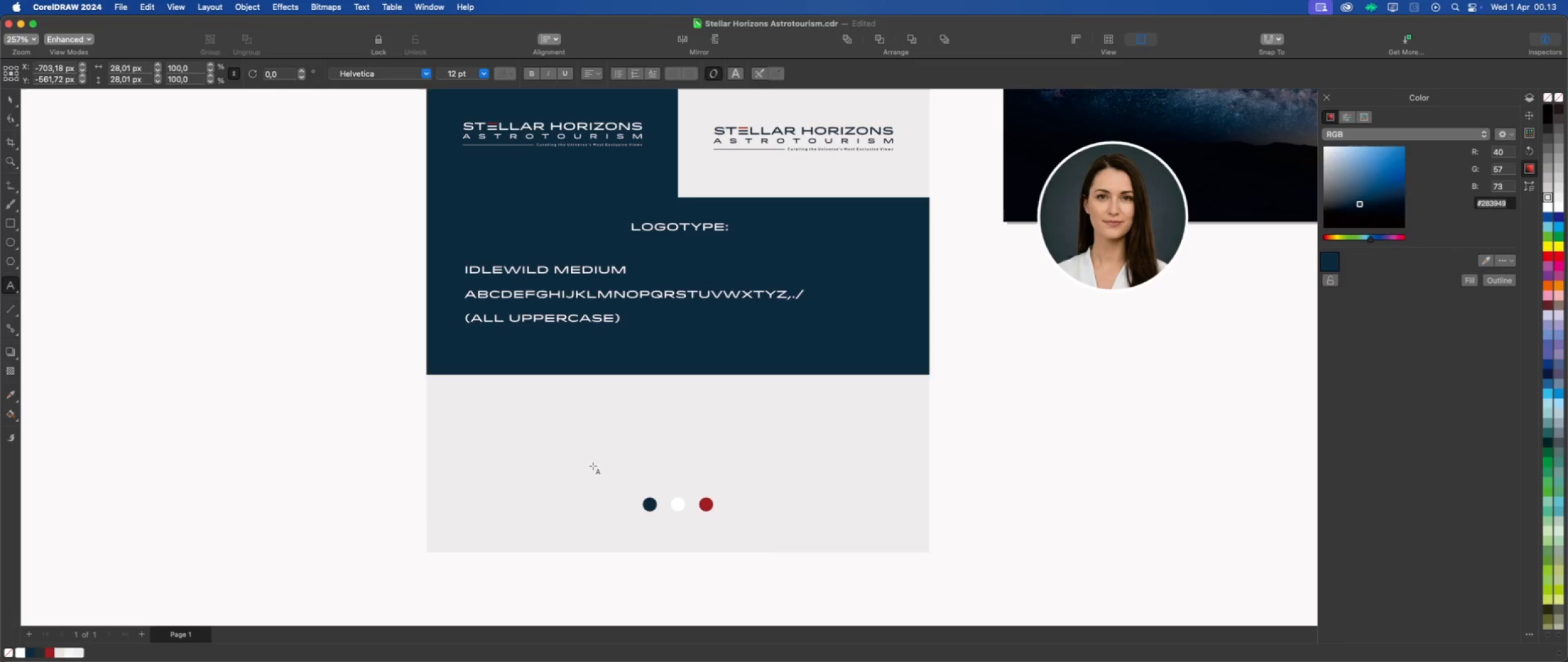 
left_click([600, 463])
 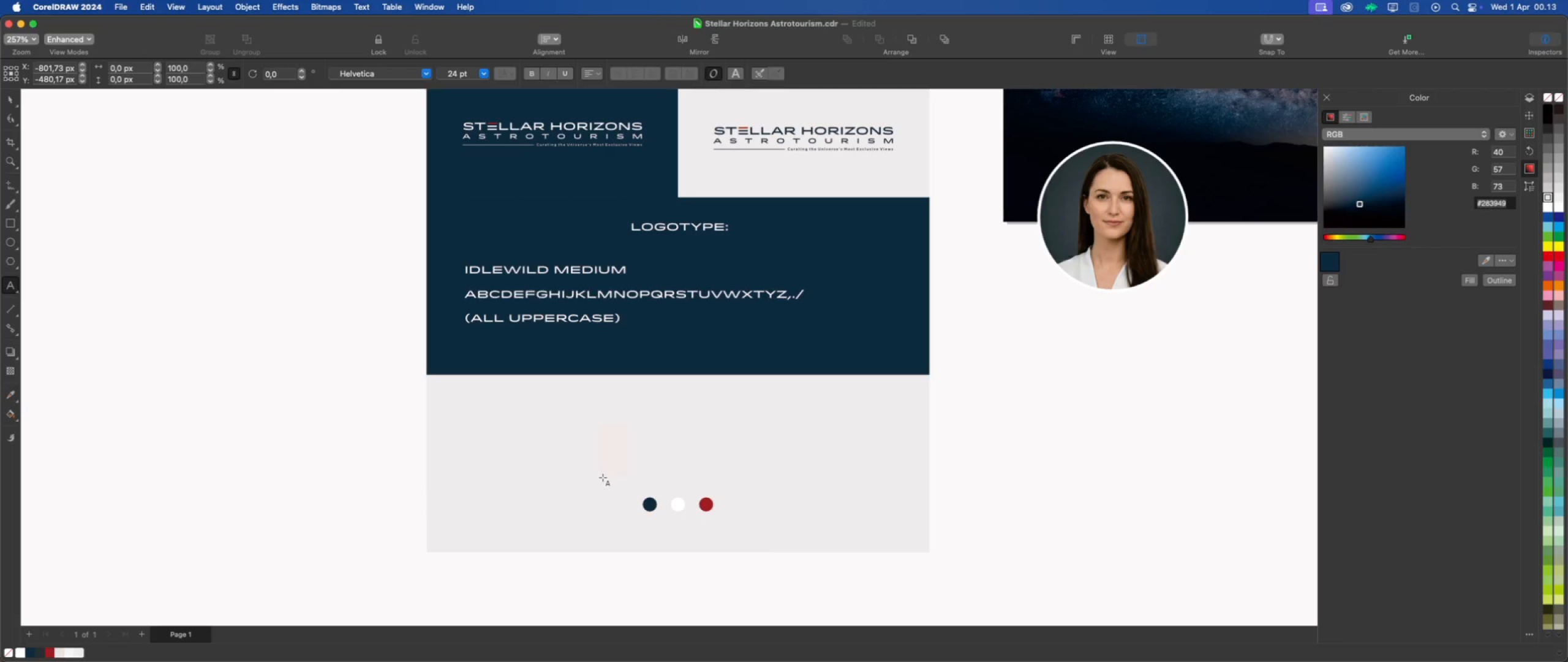 
key(Meta+V)
 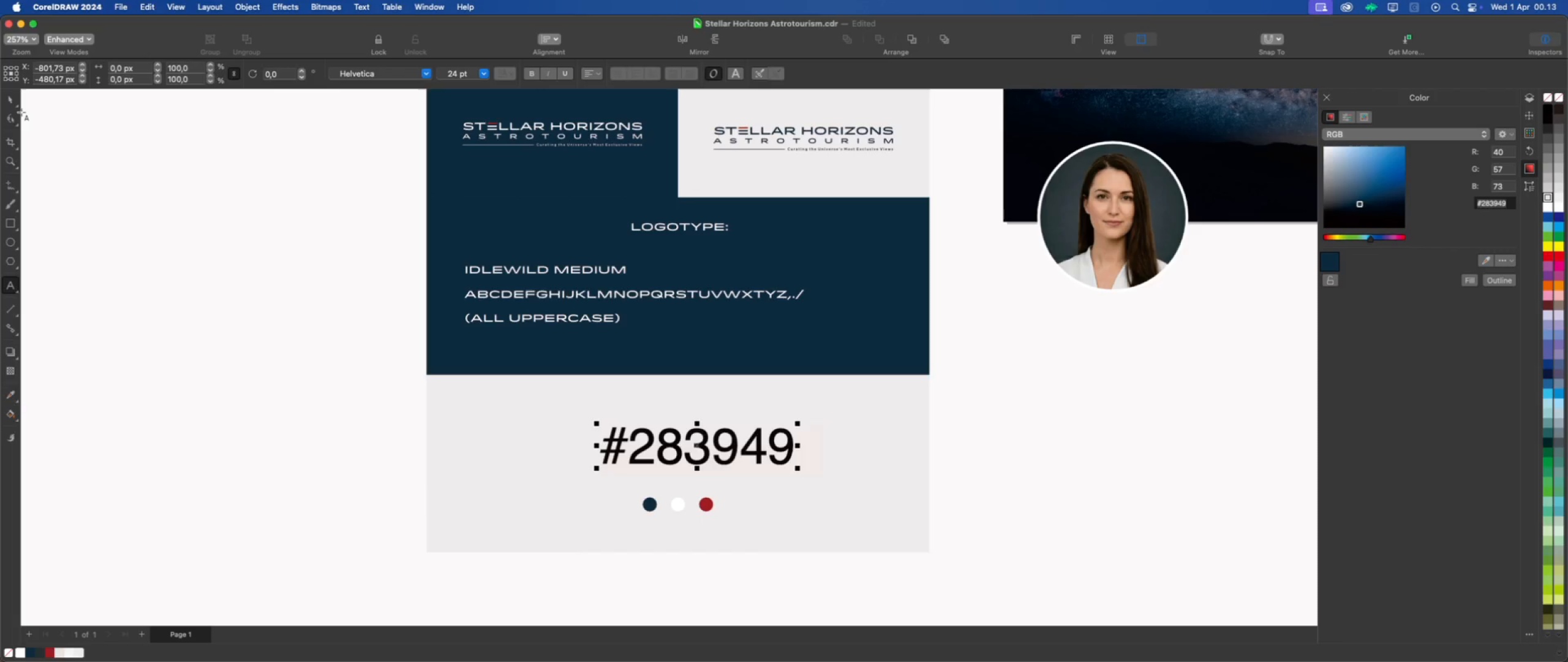 
left_click([13, 99])
 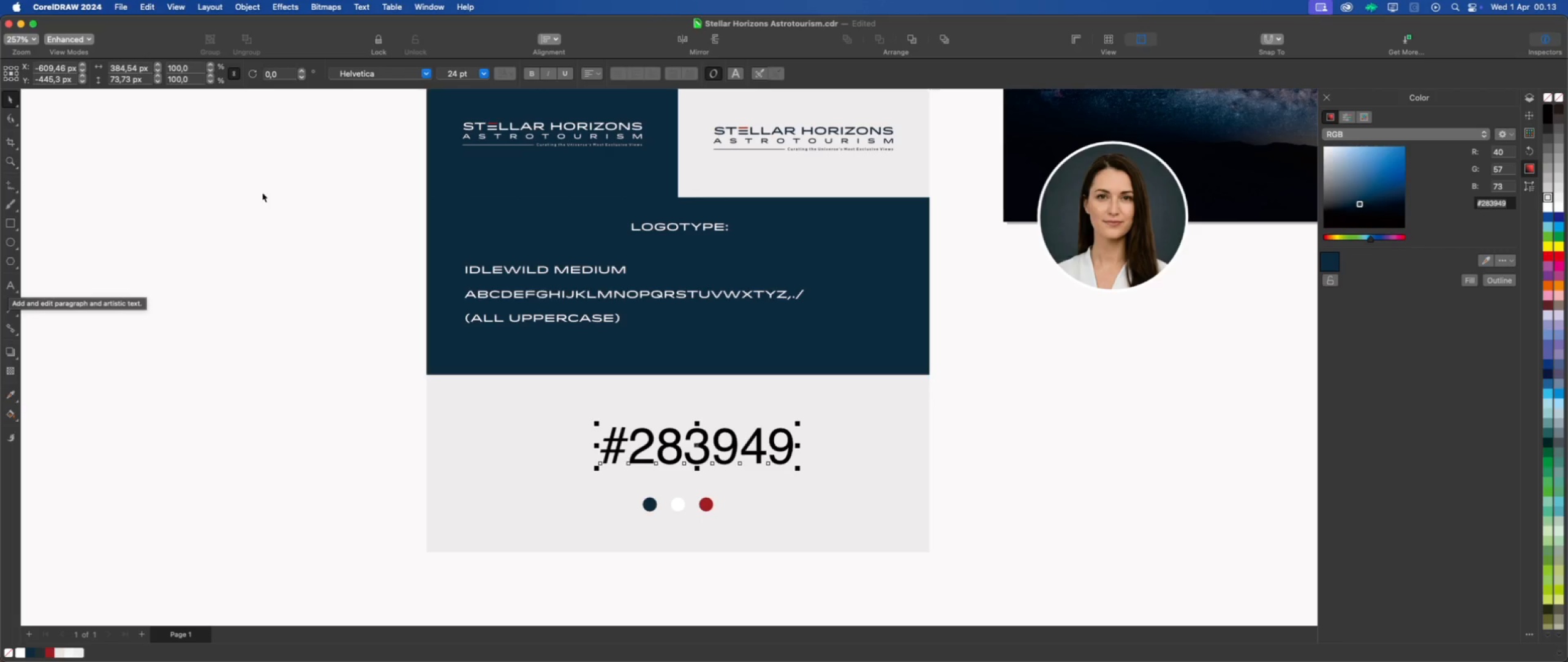 
left_click([428, 76])
 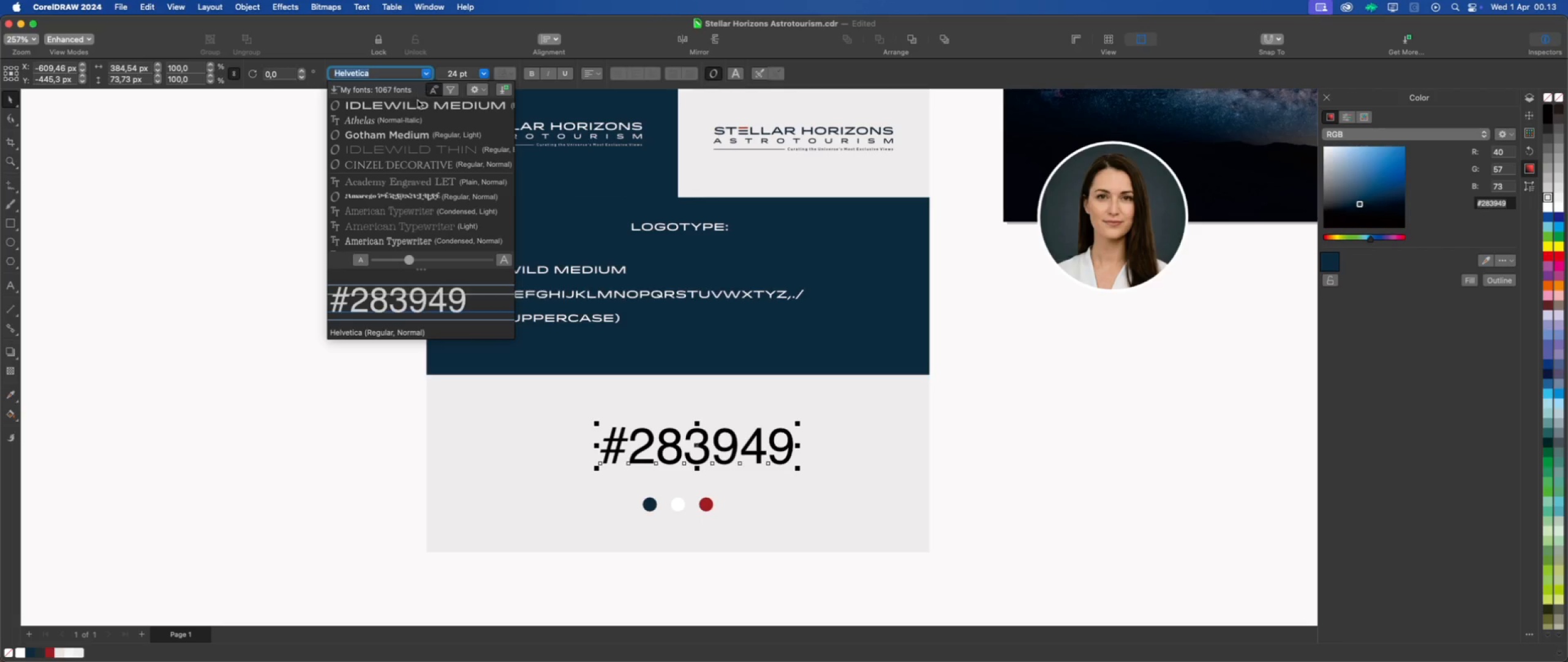 
left_click([417, 105])
 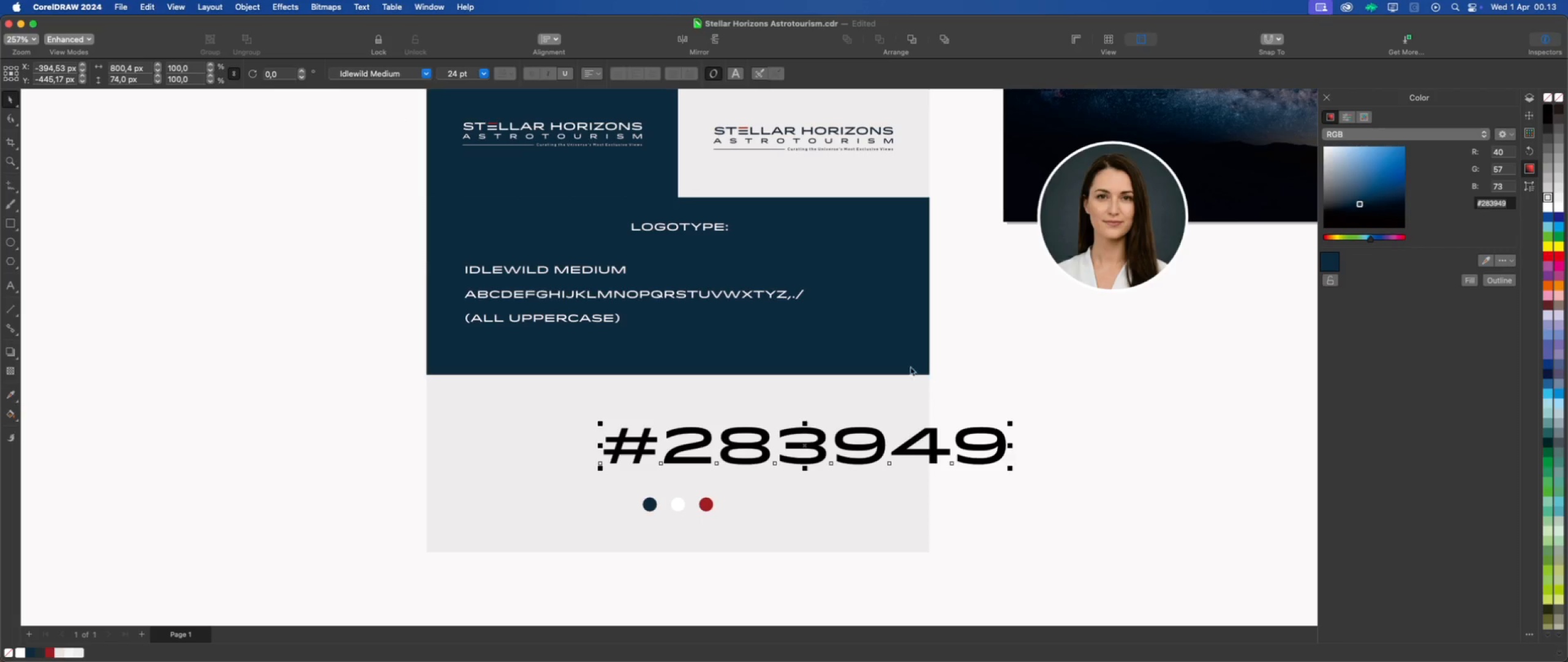 
left_click_drag(start_coordinate=[1009, 422], to_coordinate=[764, 453])
 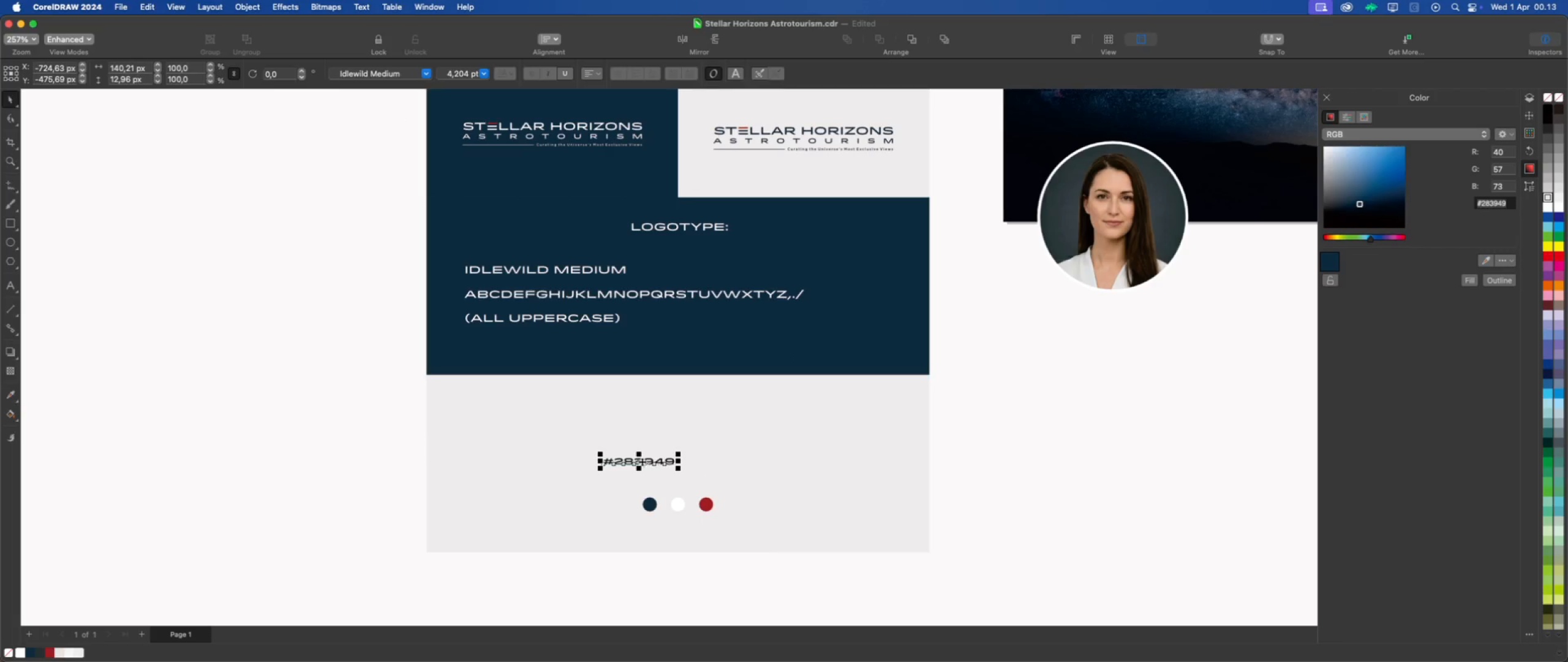 
left_click_drag(start_coordinate=[641, 461], to_coordinate=[555, 473])
 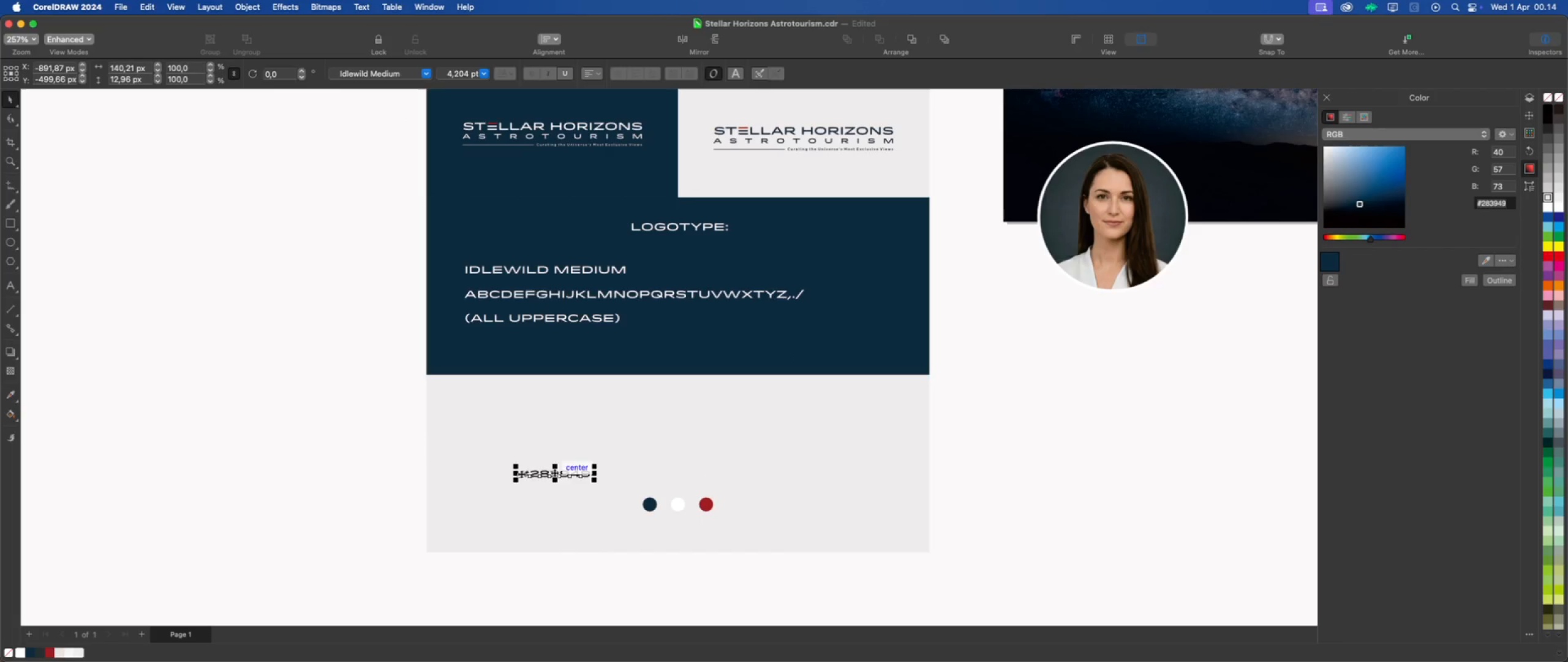 
double_click([521, 474])
 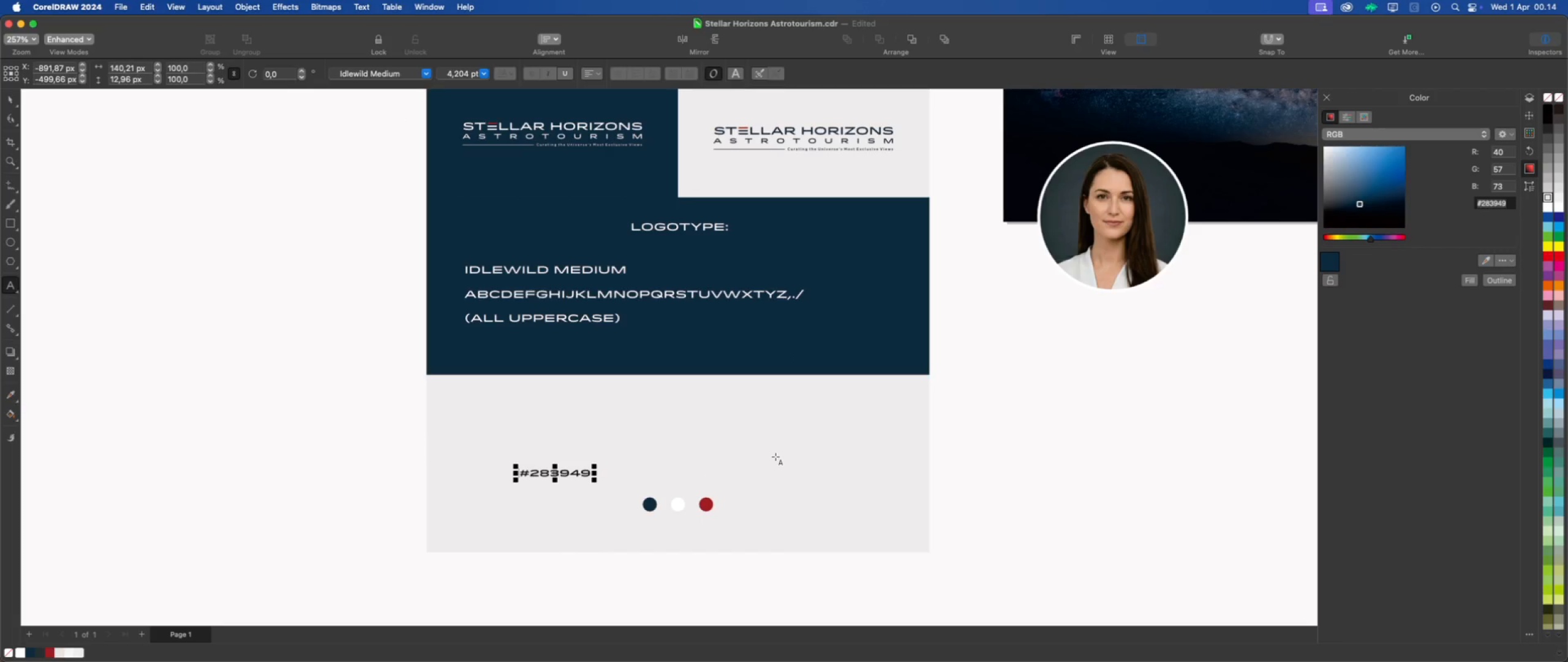 
type(HEX: )
 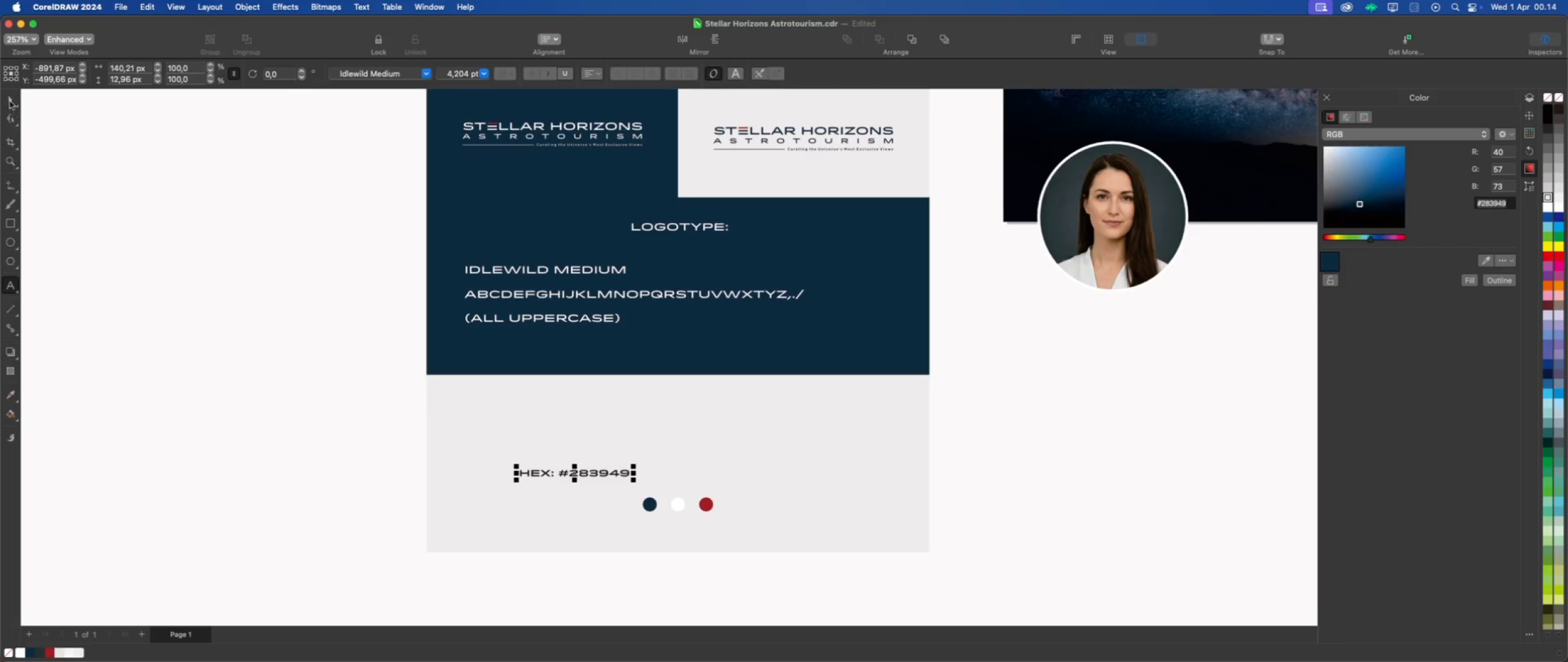 
double_click([200, 248])
 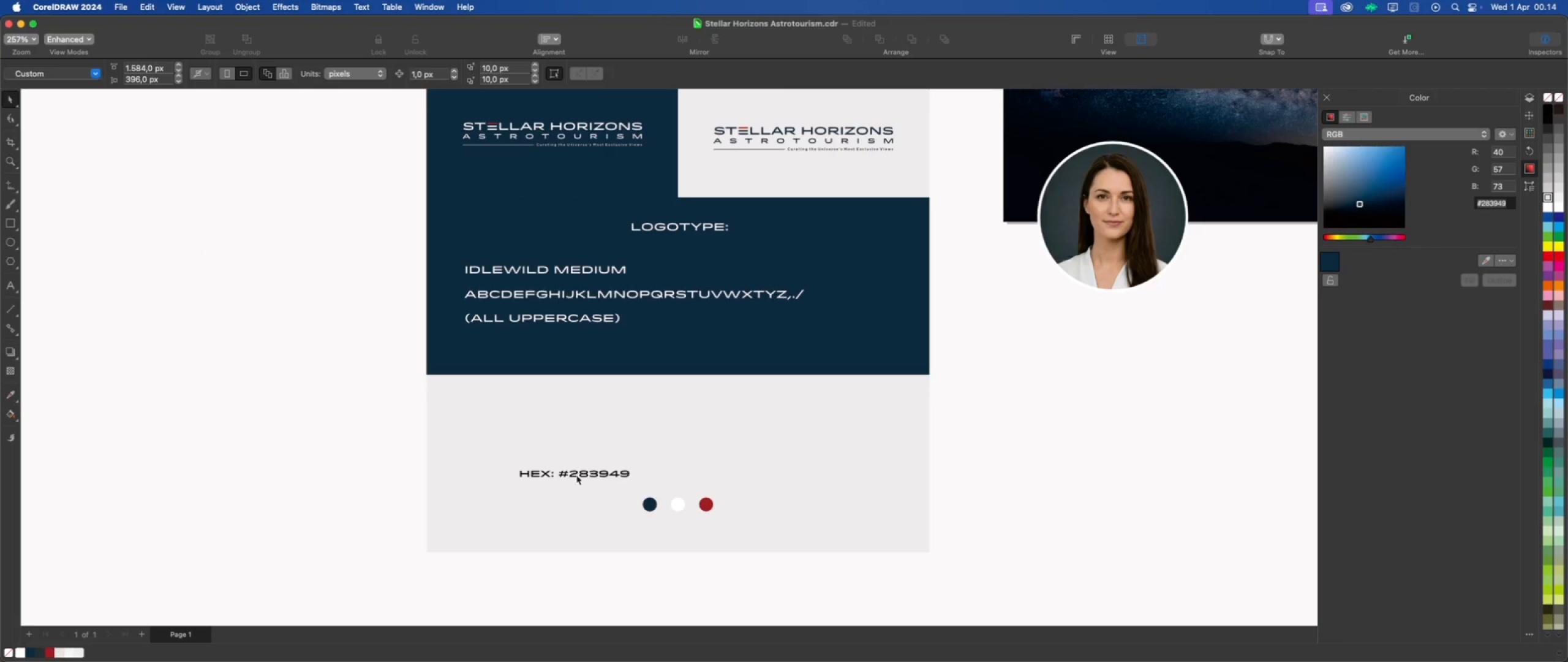 
left_click_drag(start_coordinate=[584, 474], to_coordinate=[549, 493])
 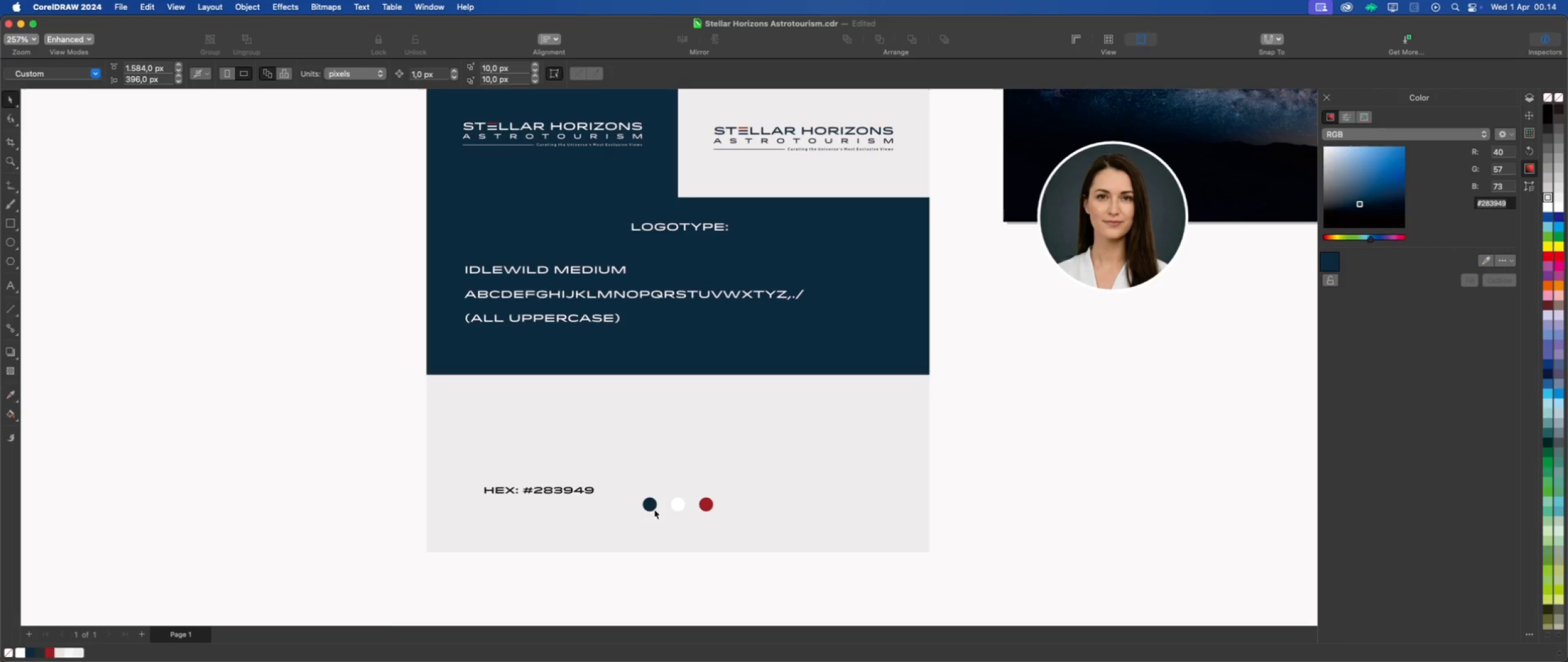 
left_click([650, 504])
 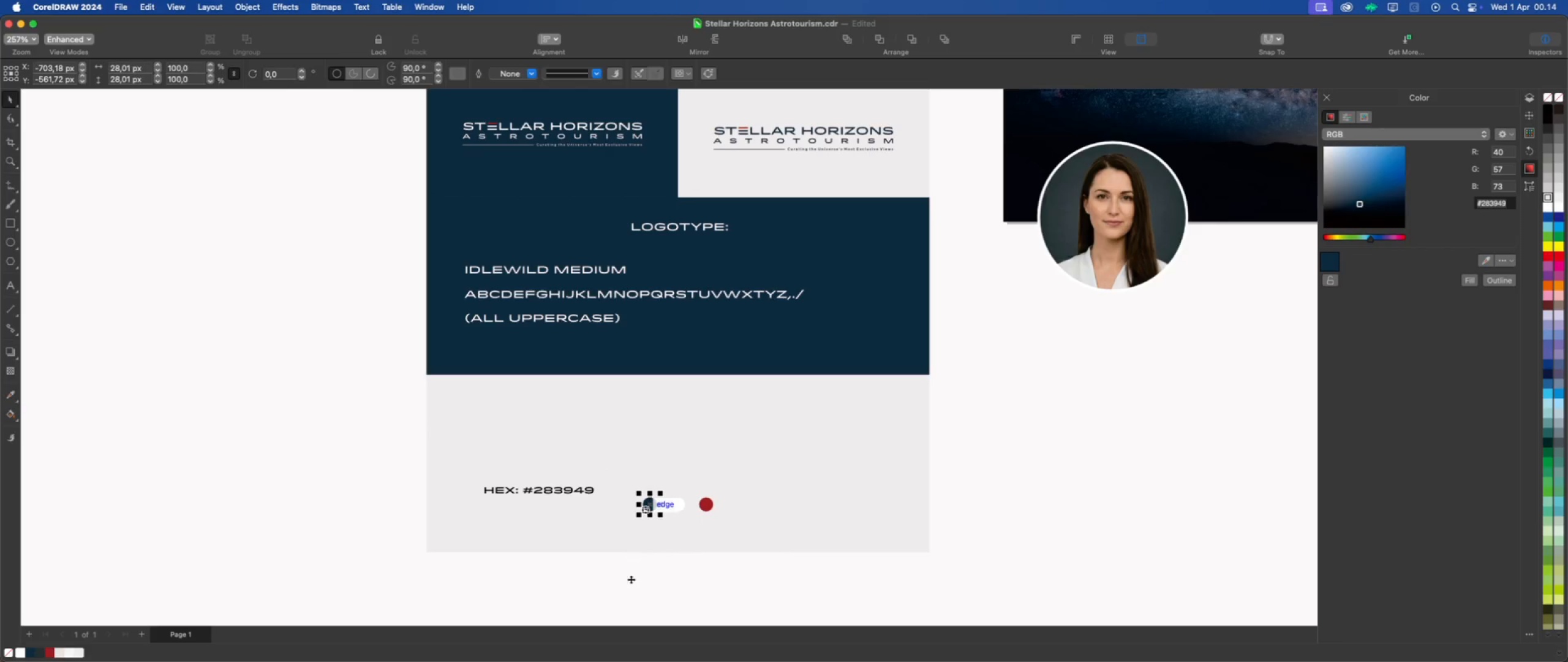 
left_click([635, 585])
 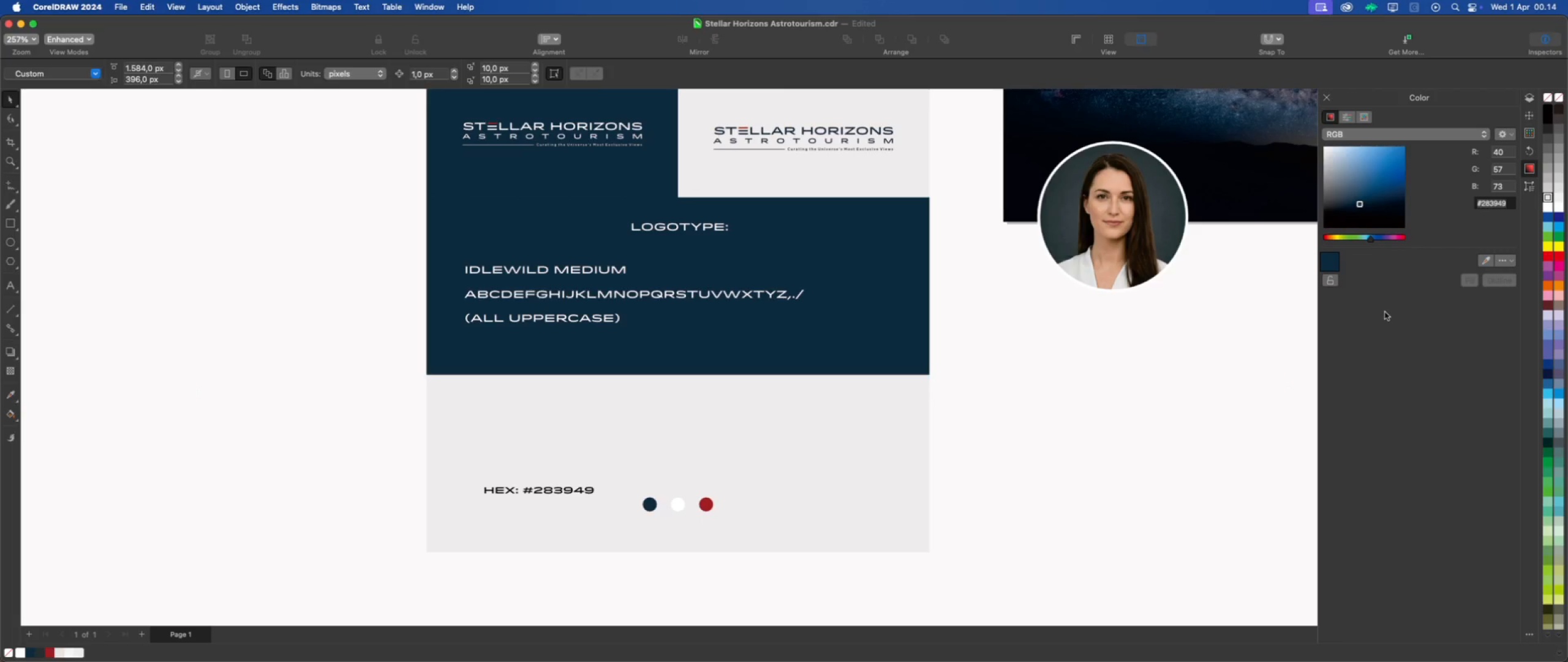 
wait(12.35)
 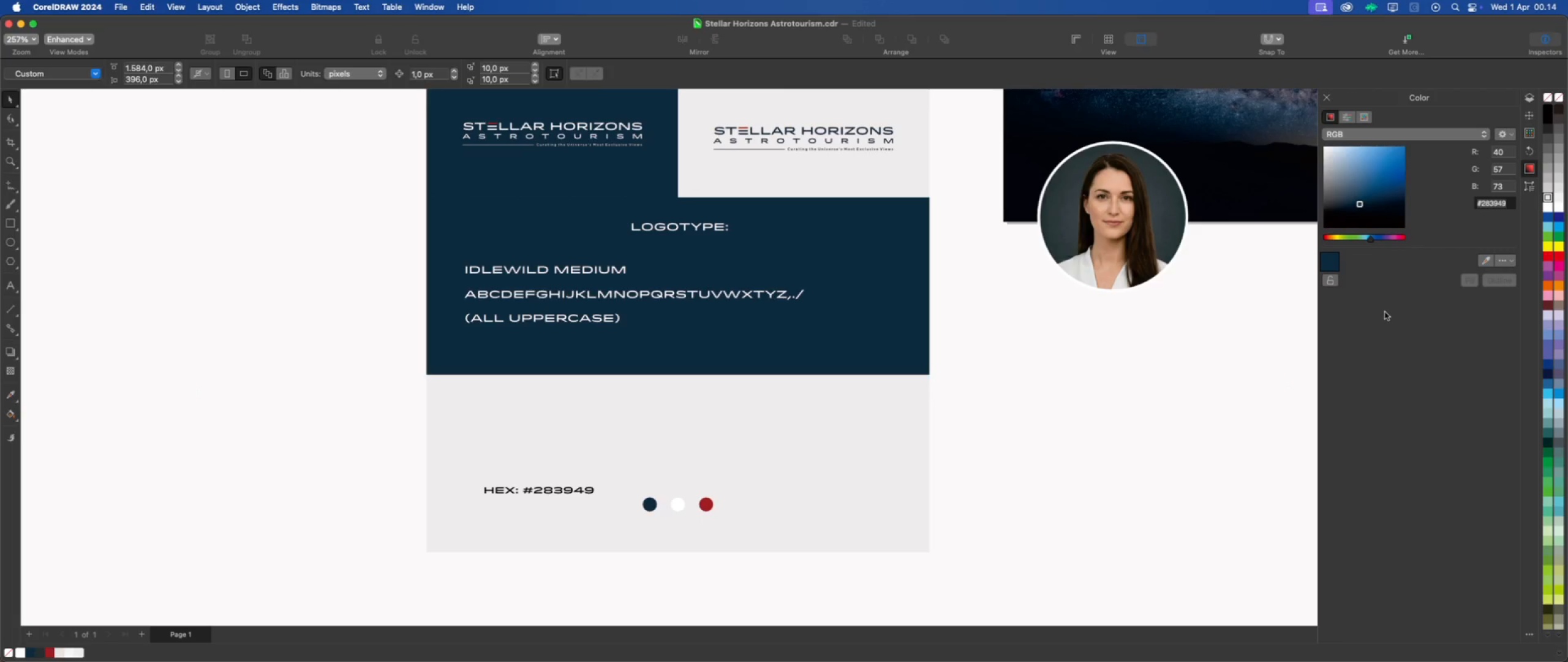 
left_click([570, 489])
 